 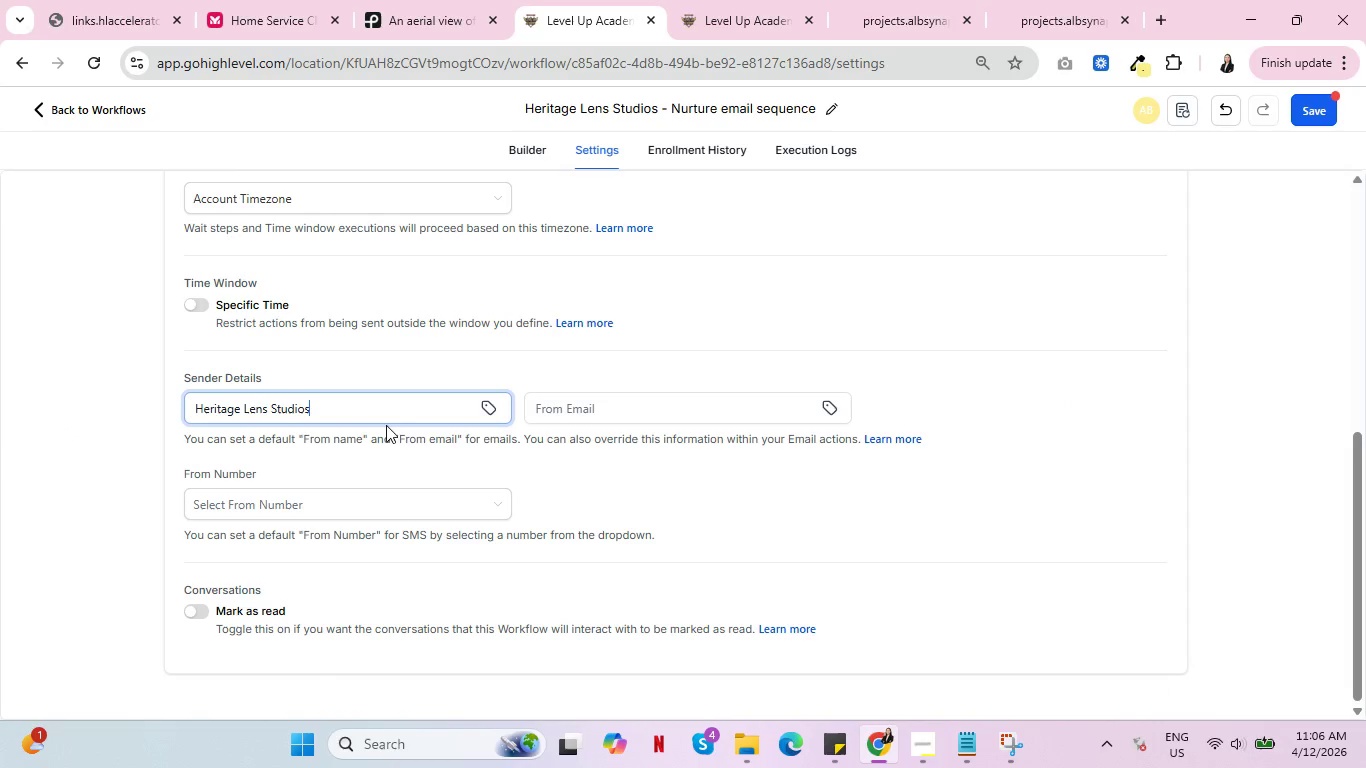 
left_click([613, 407])
 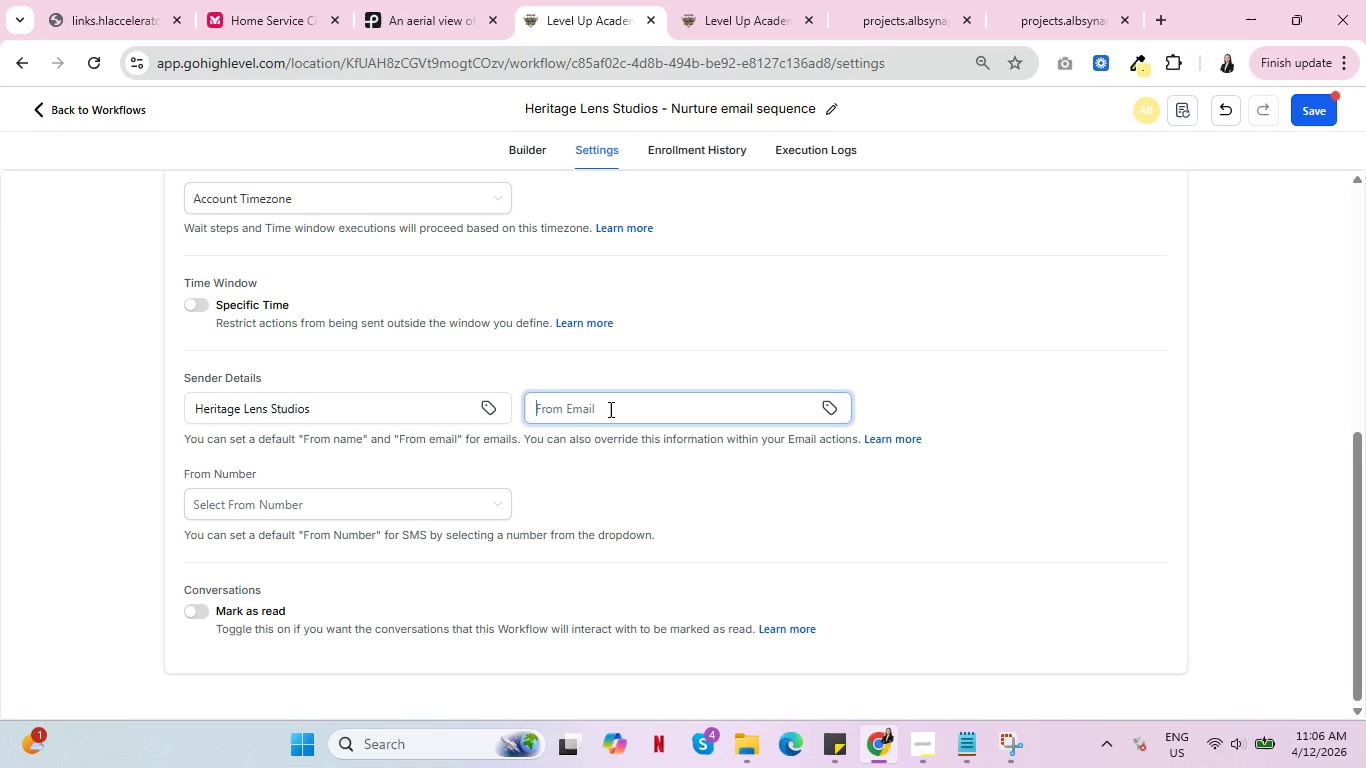 
type(info@heritagelens)
 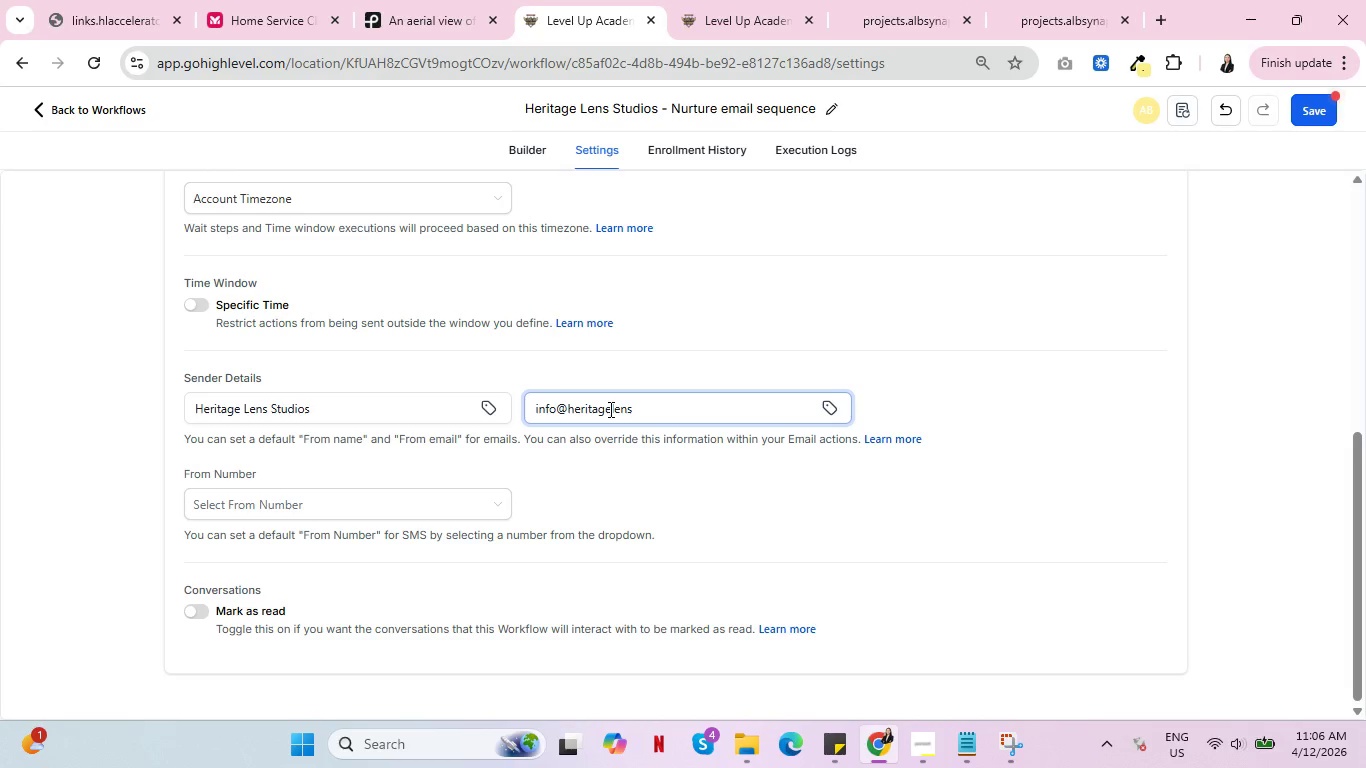 
type(studio.com)
 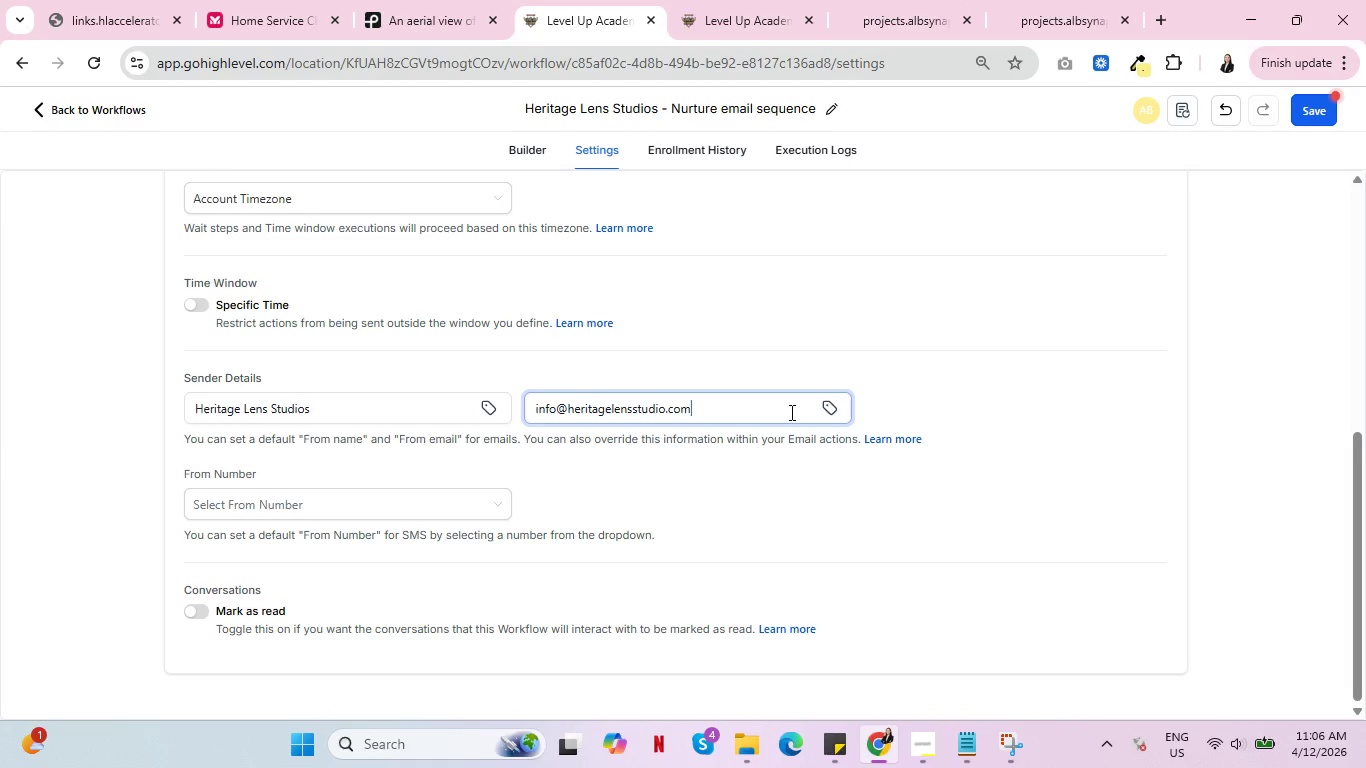 
left_click([1058, 464])
 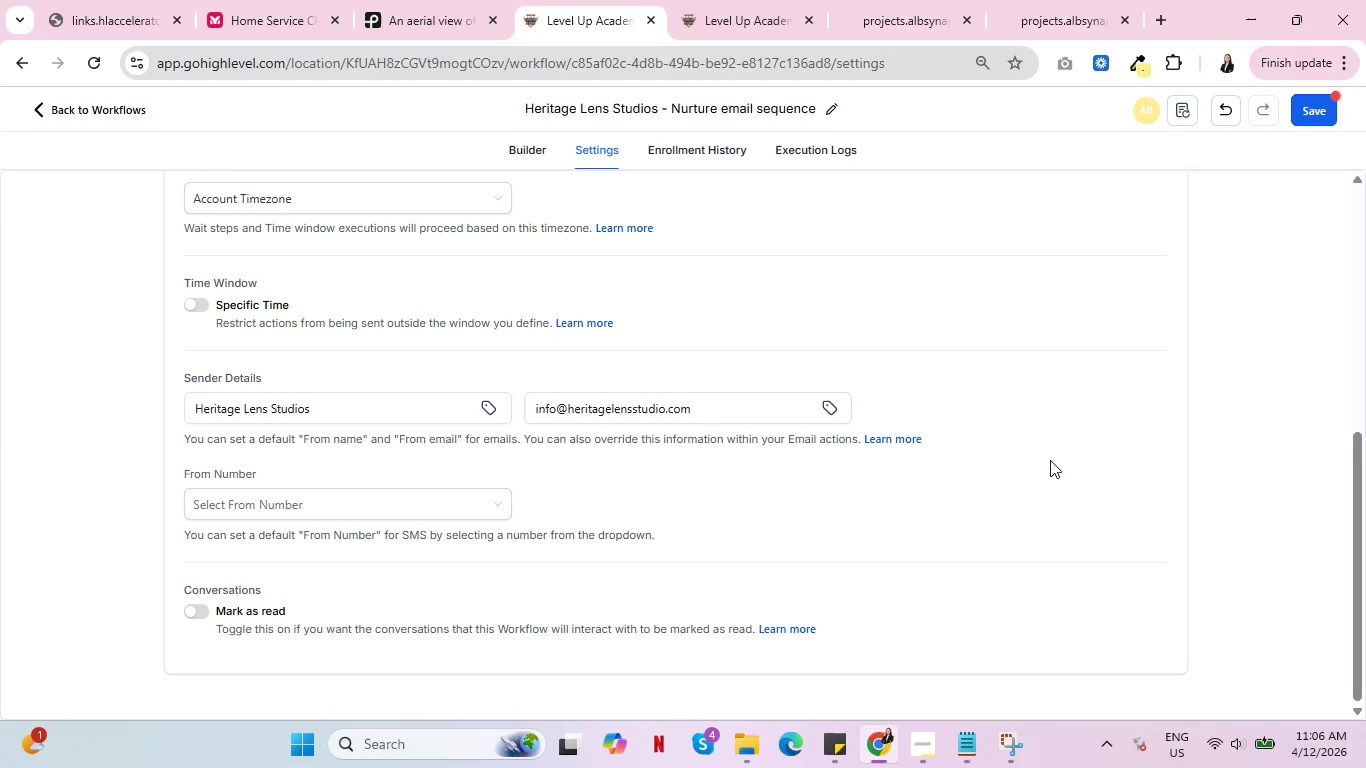 
scroll: coordinate [1049, 458], scroll_direction: down, amount: 3.0
 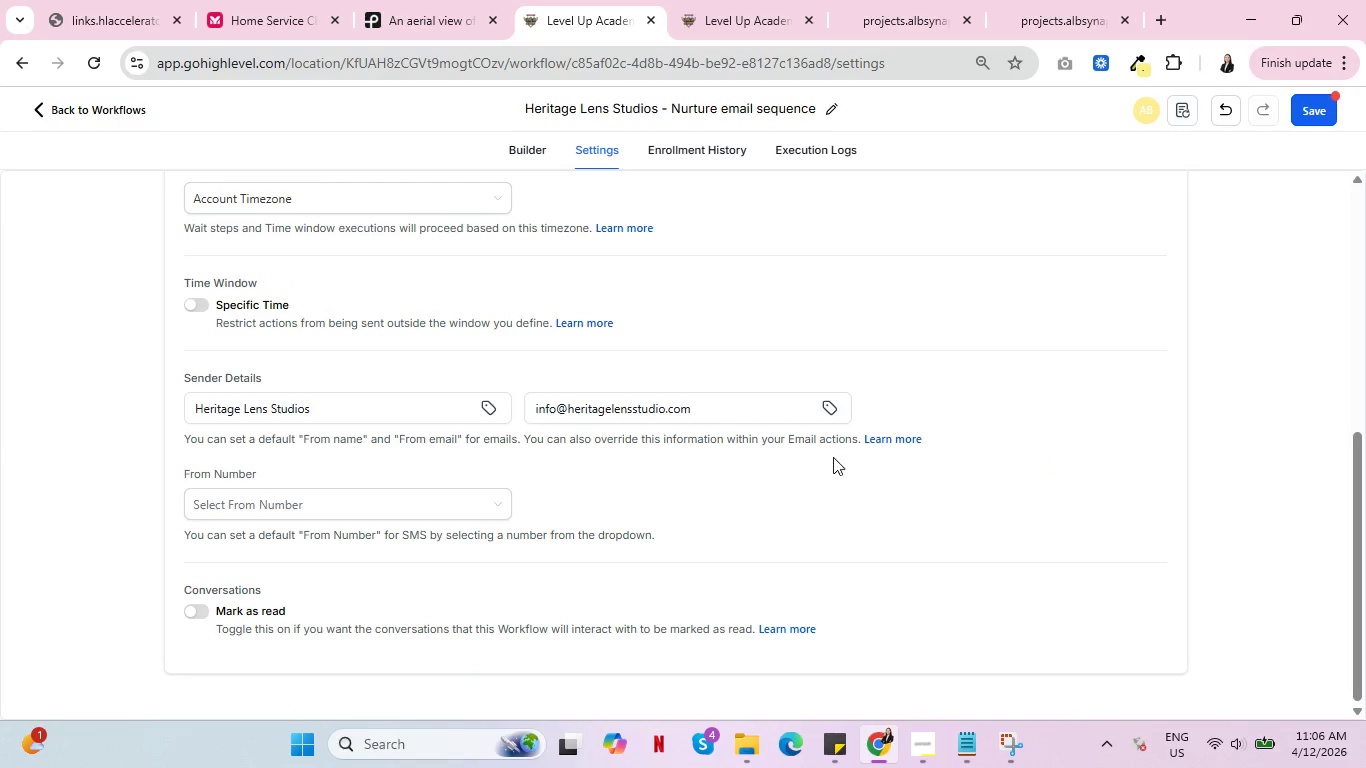 
left_click([664, 407])
 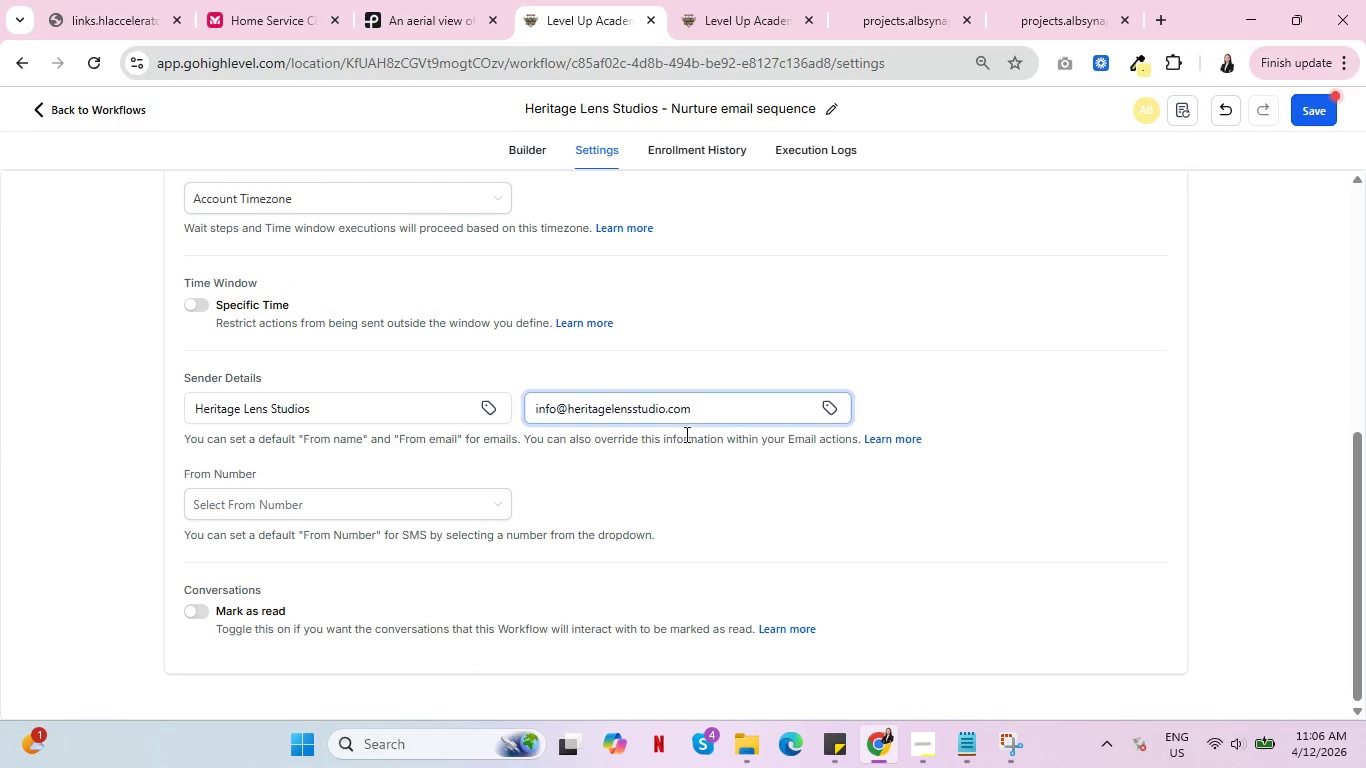 
key(S)
 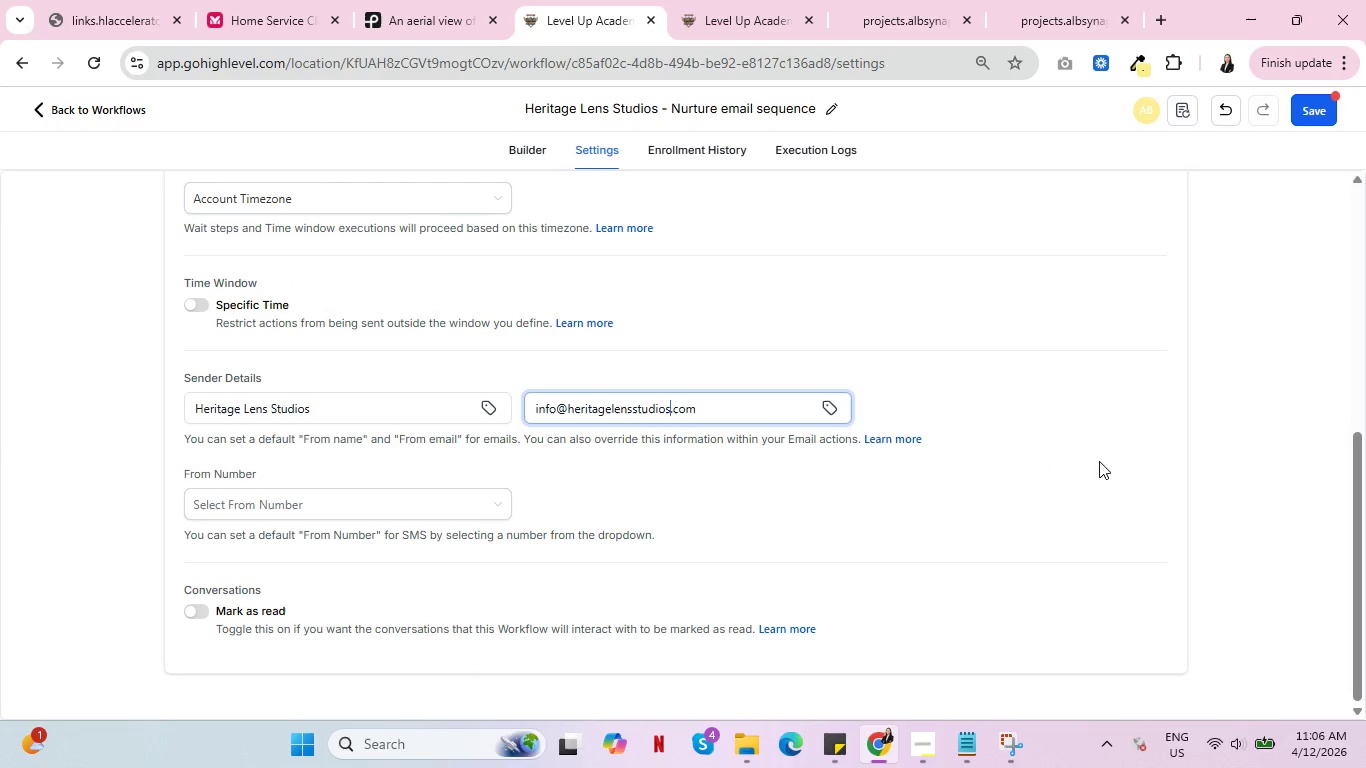 
left_click([1099, 461])
 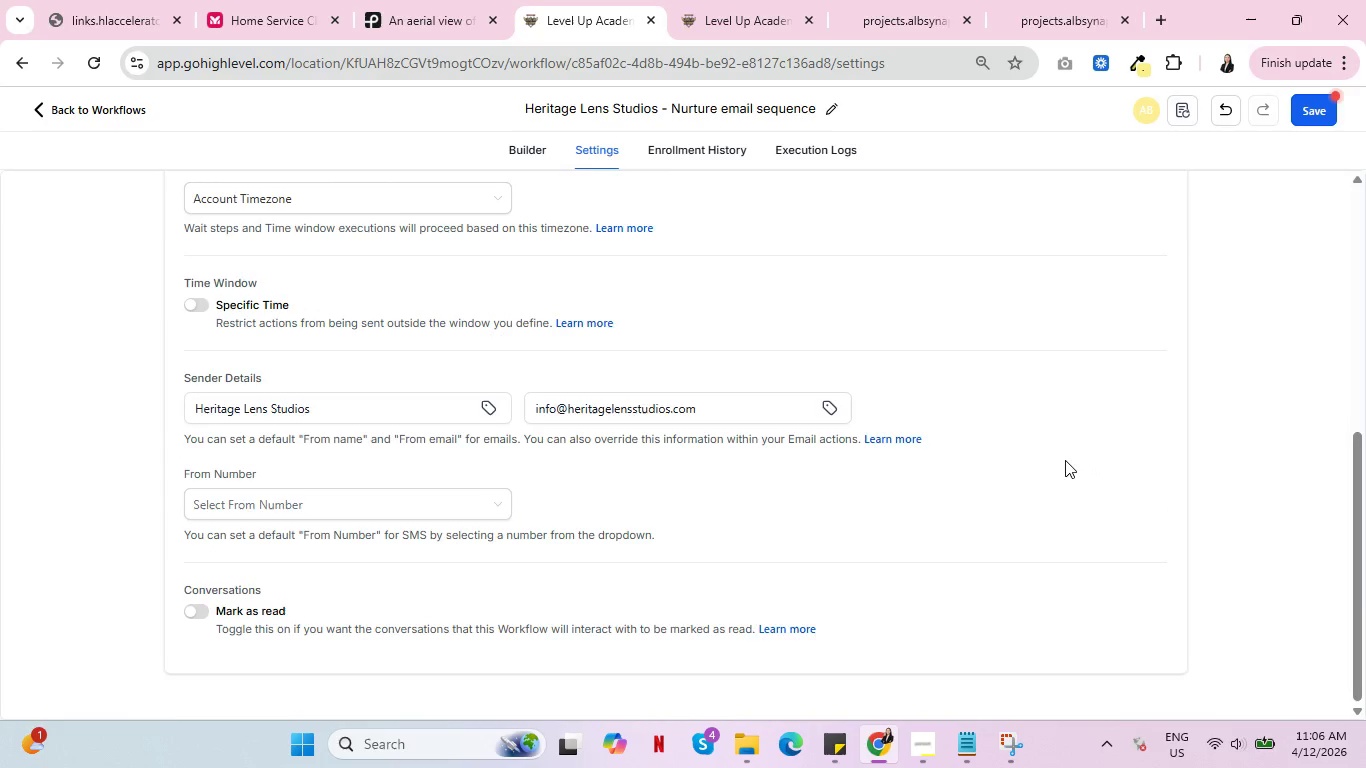 
scroll: coordinate [1063, 458], scroll_direction: up, amount: 5.0
 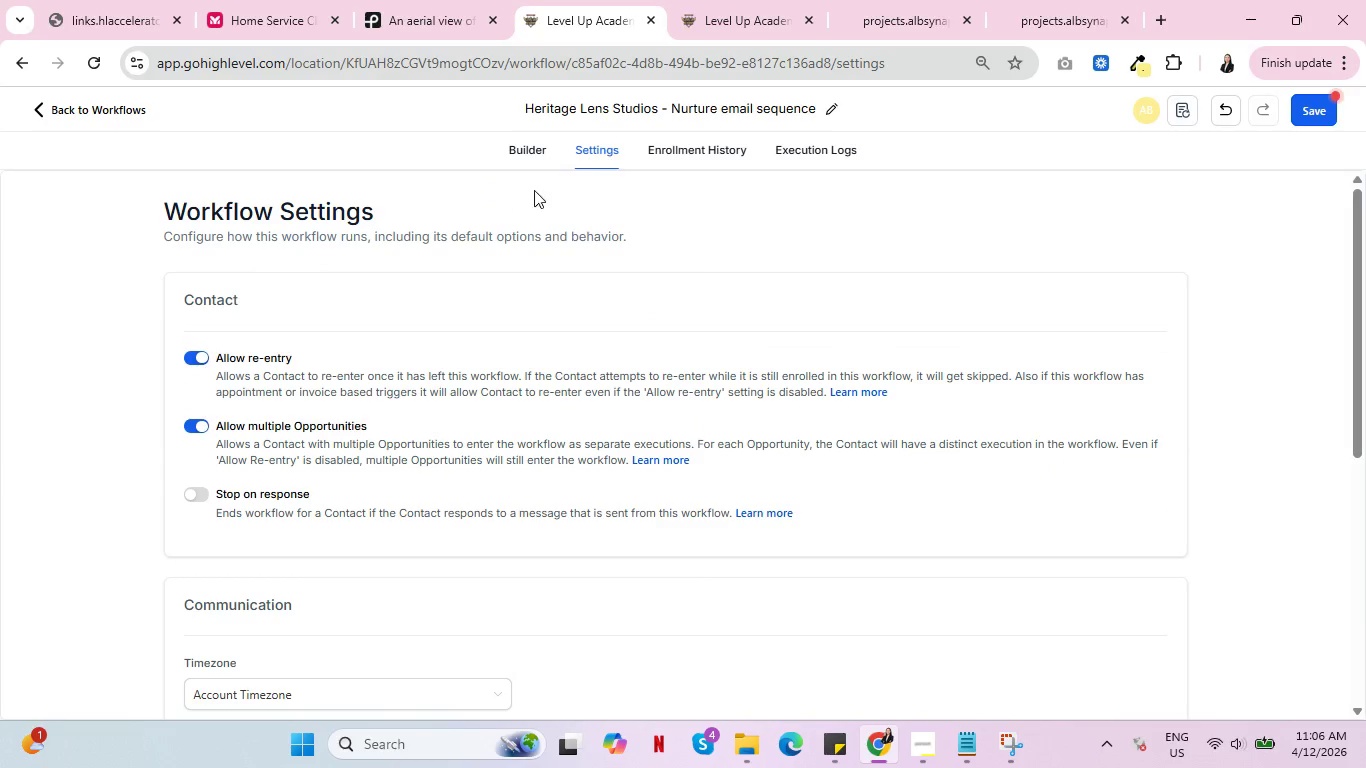 
left_click([534, 140])
 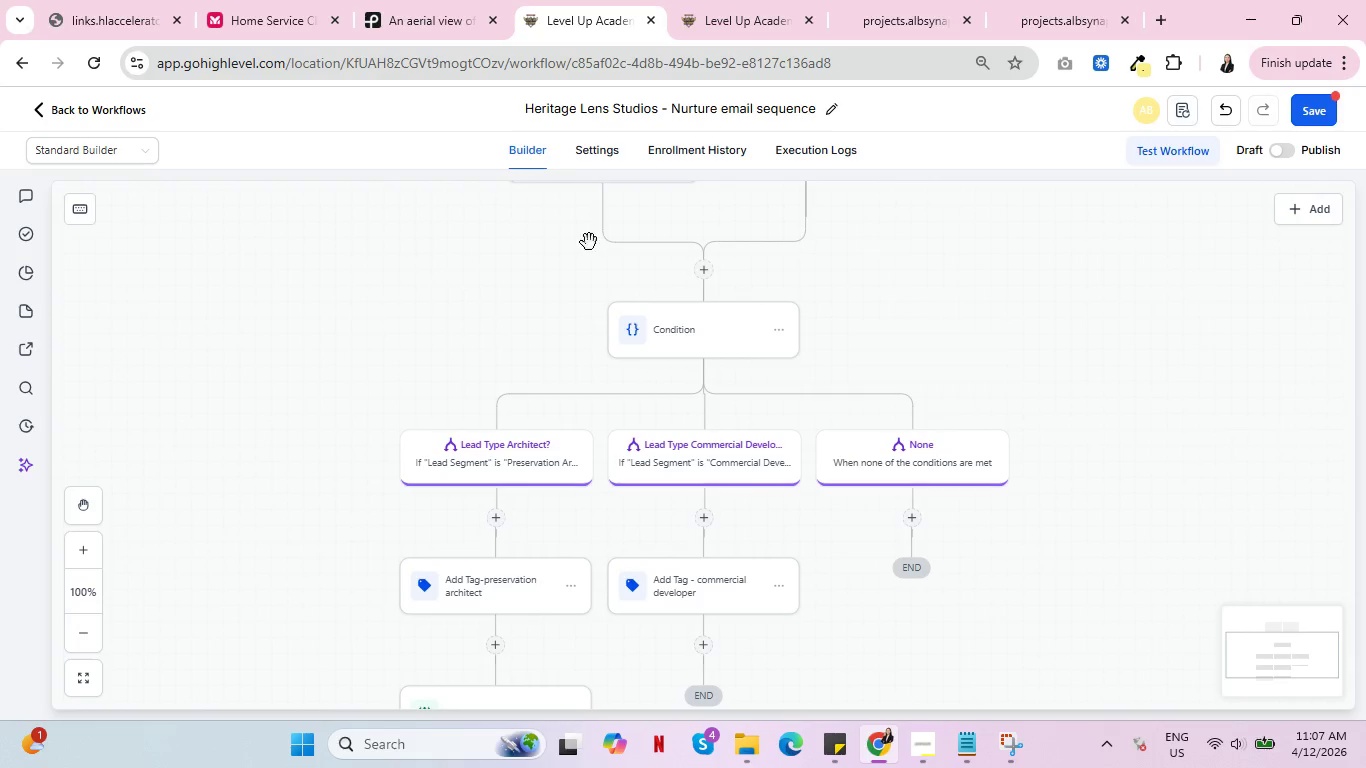 
scroll: coordinate [815, 442], scroll_direction: down, amount: 6.0
 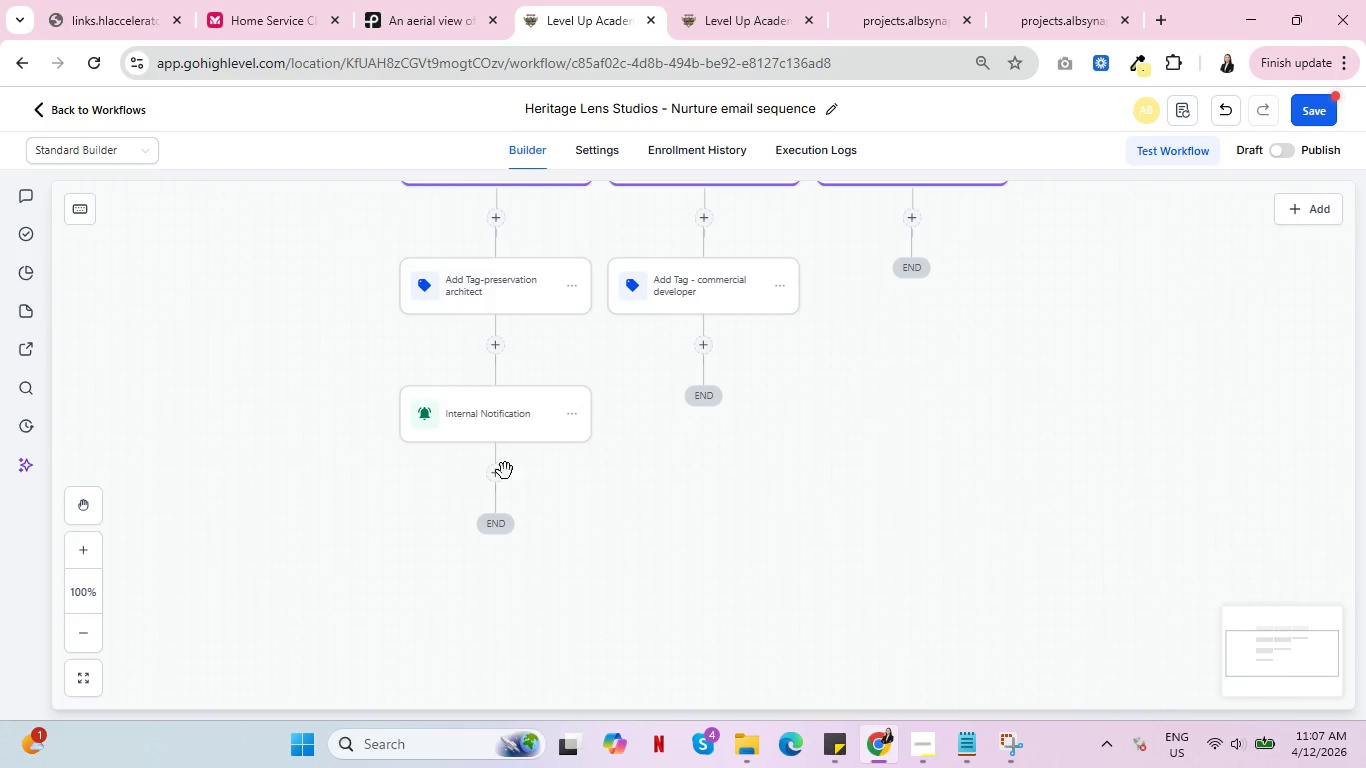 
left_click([496, 471])
 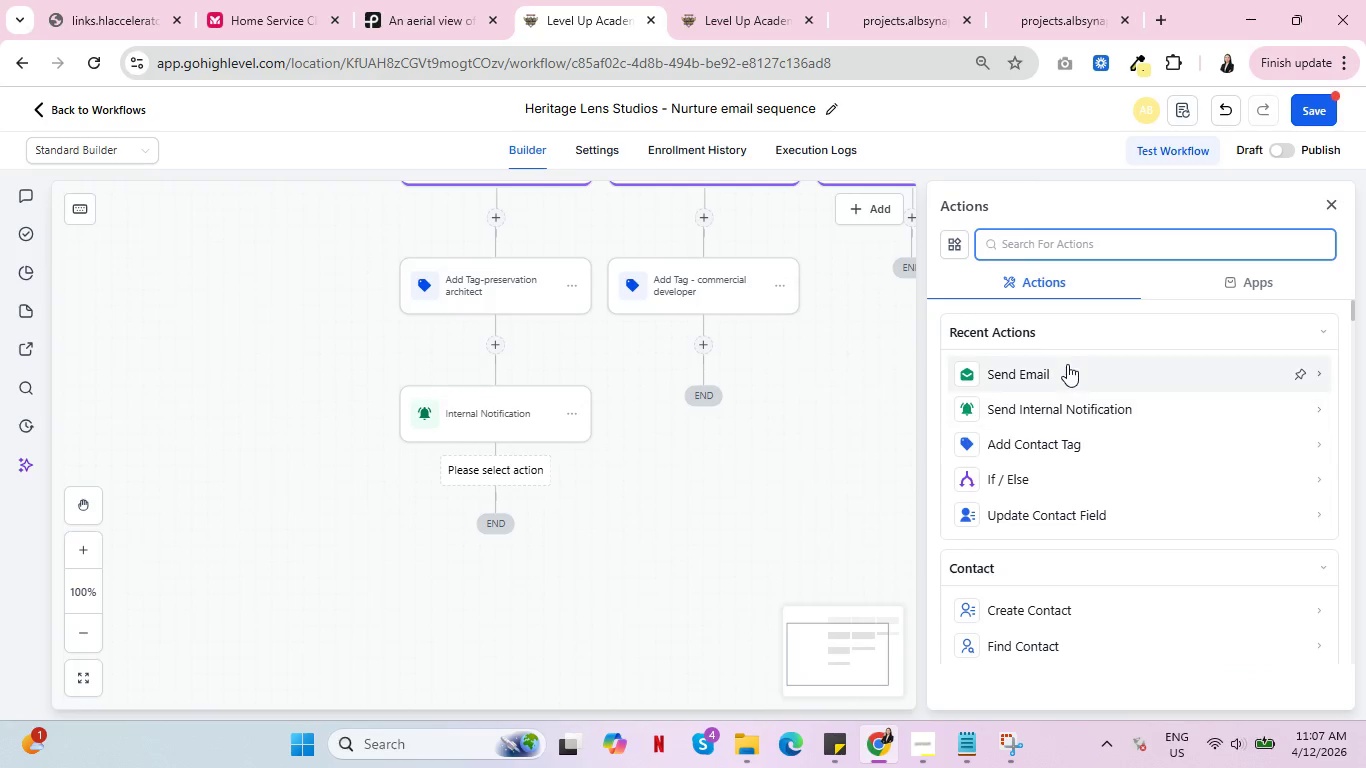 
left_click([1058, 370])
 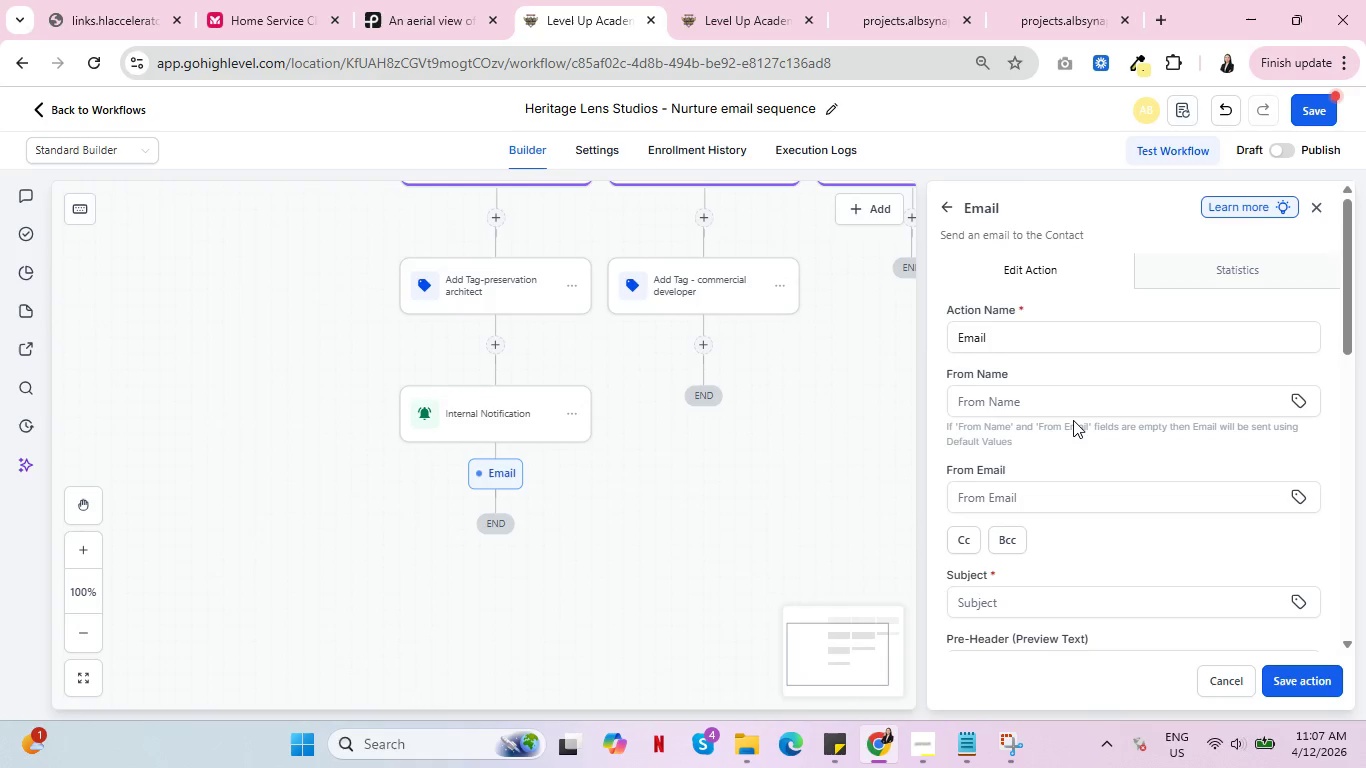 
scroll: coordinate [1115, 418], scroll_direction: down, amount: 5.0
 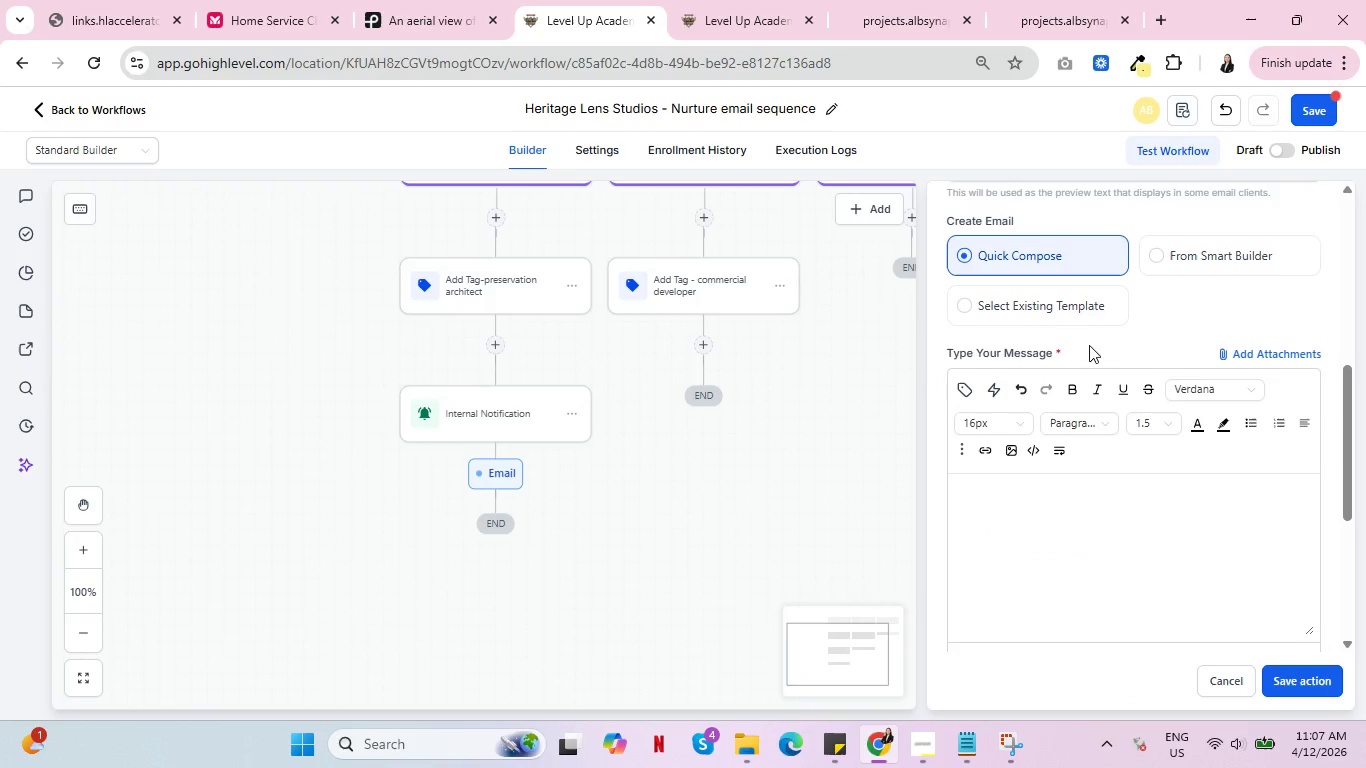 
left_click([1064, 303])
 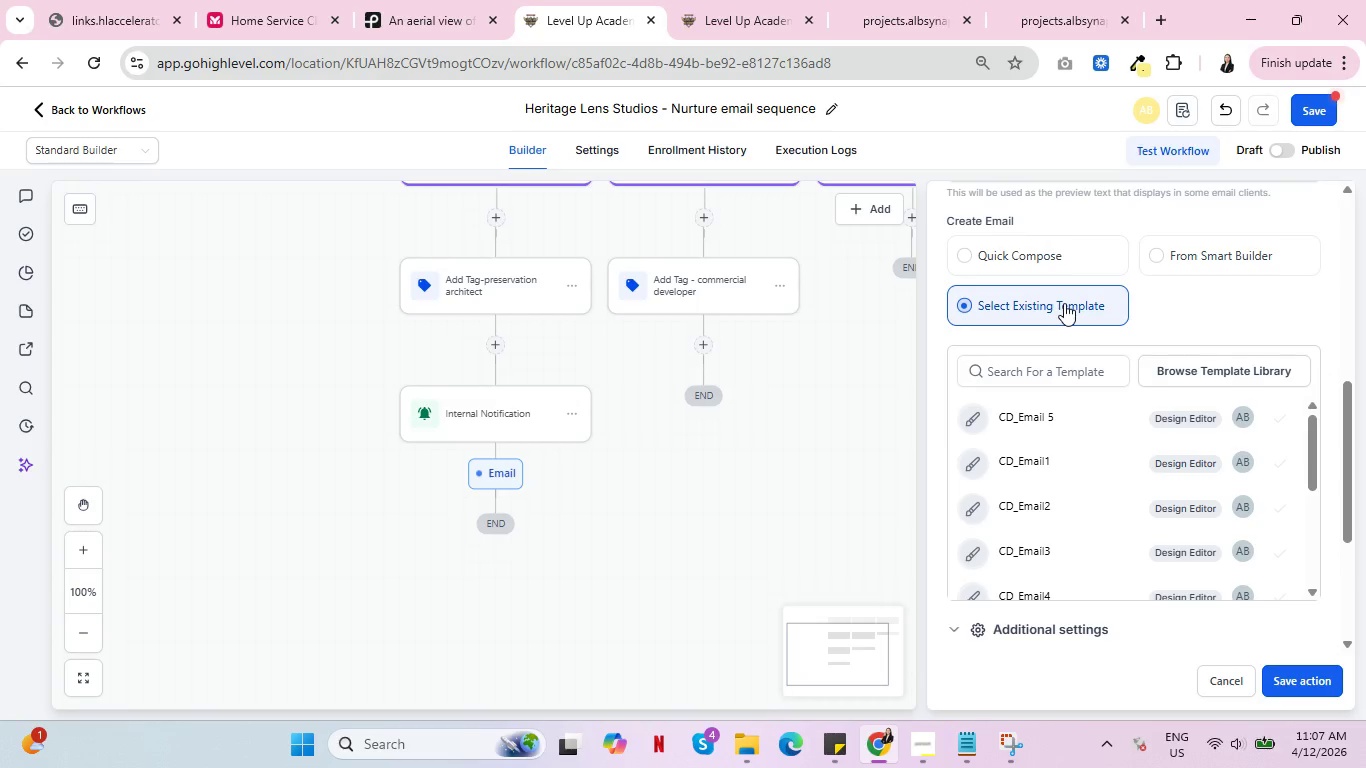 
scroll: coordinate [1077, 429], scroll_direction: down, amount: 3.0
 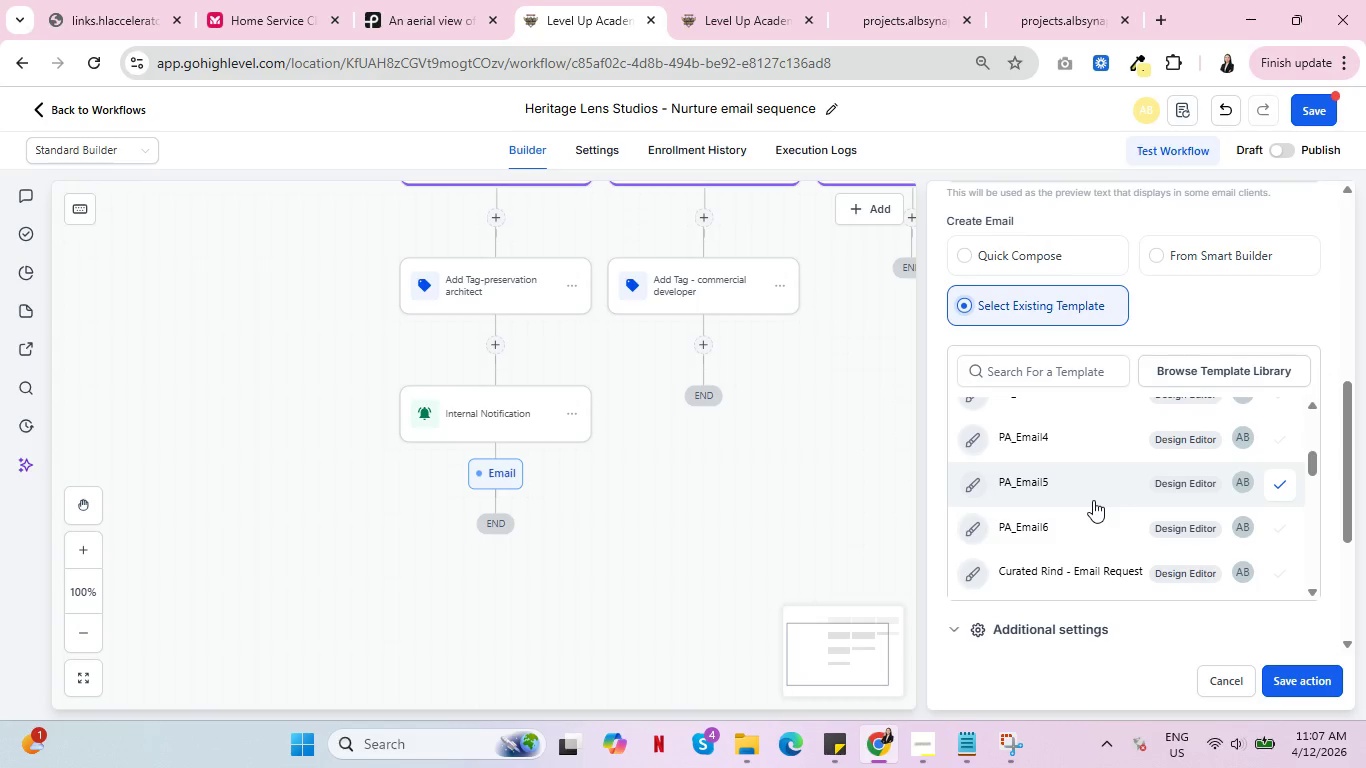 
scroll: coordinate [1093, 500], scroll_direction: up, amount: 1.0
 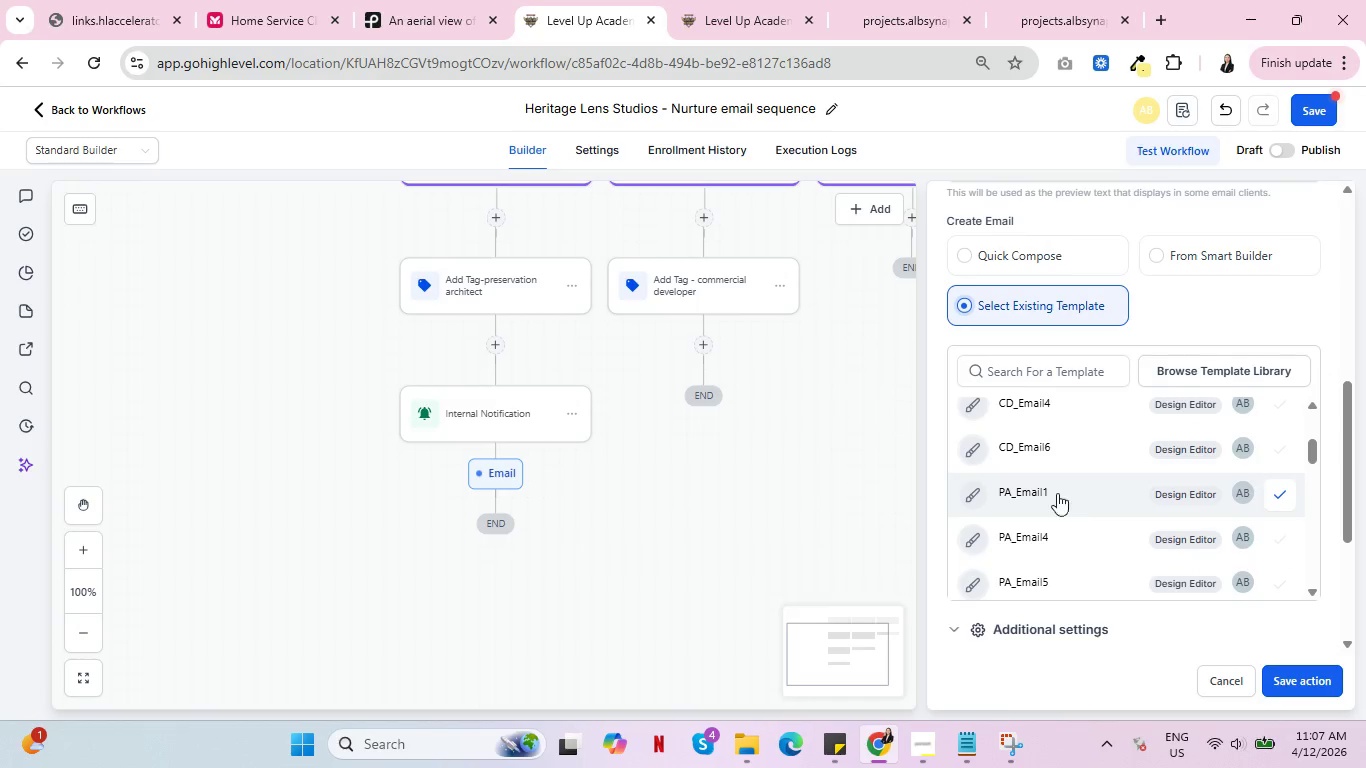 
left_click([1056, 491])
 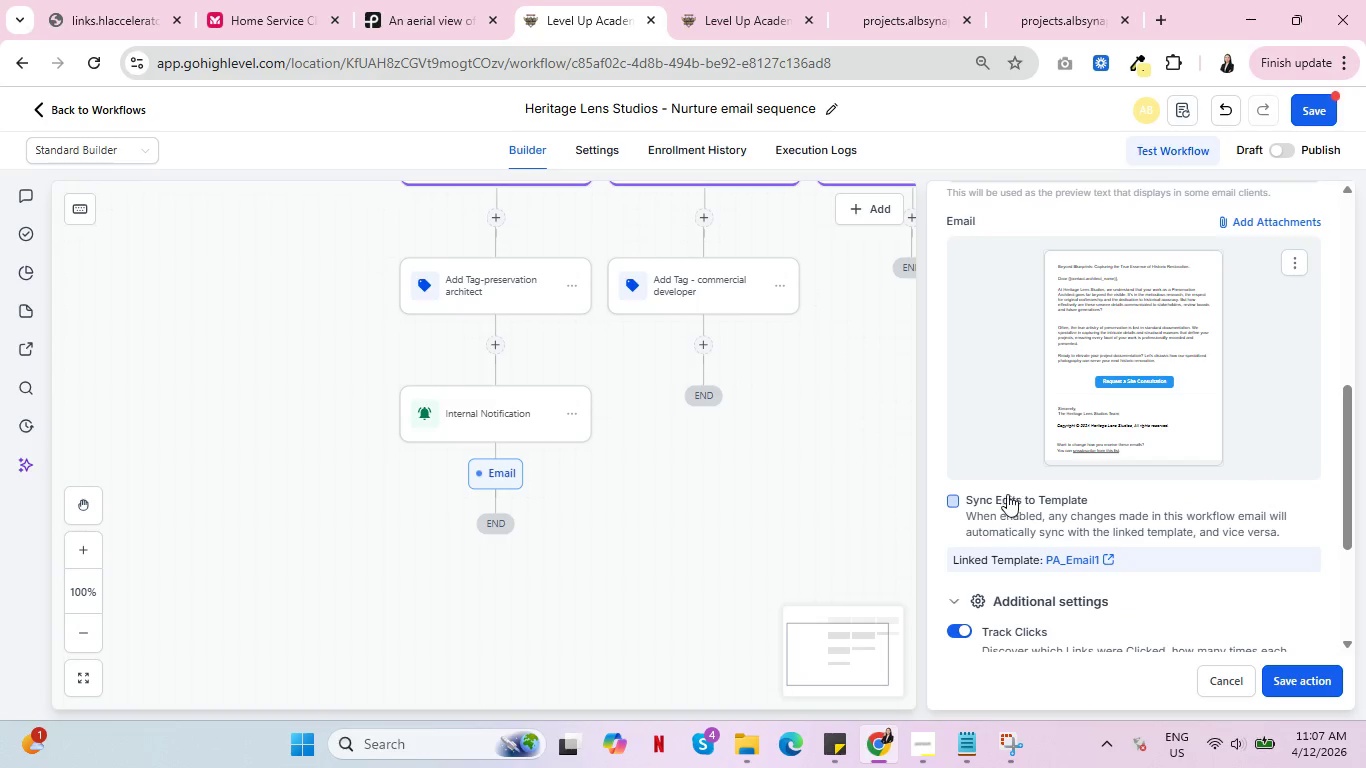 
left_click([955, 503])
 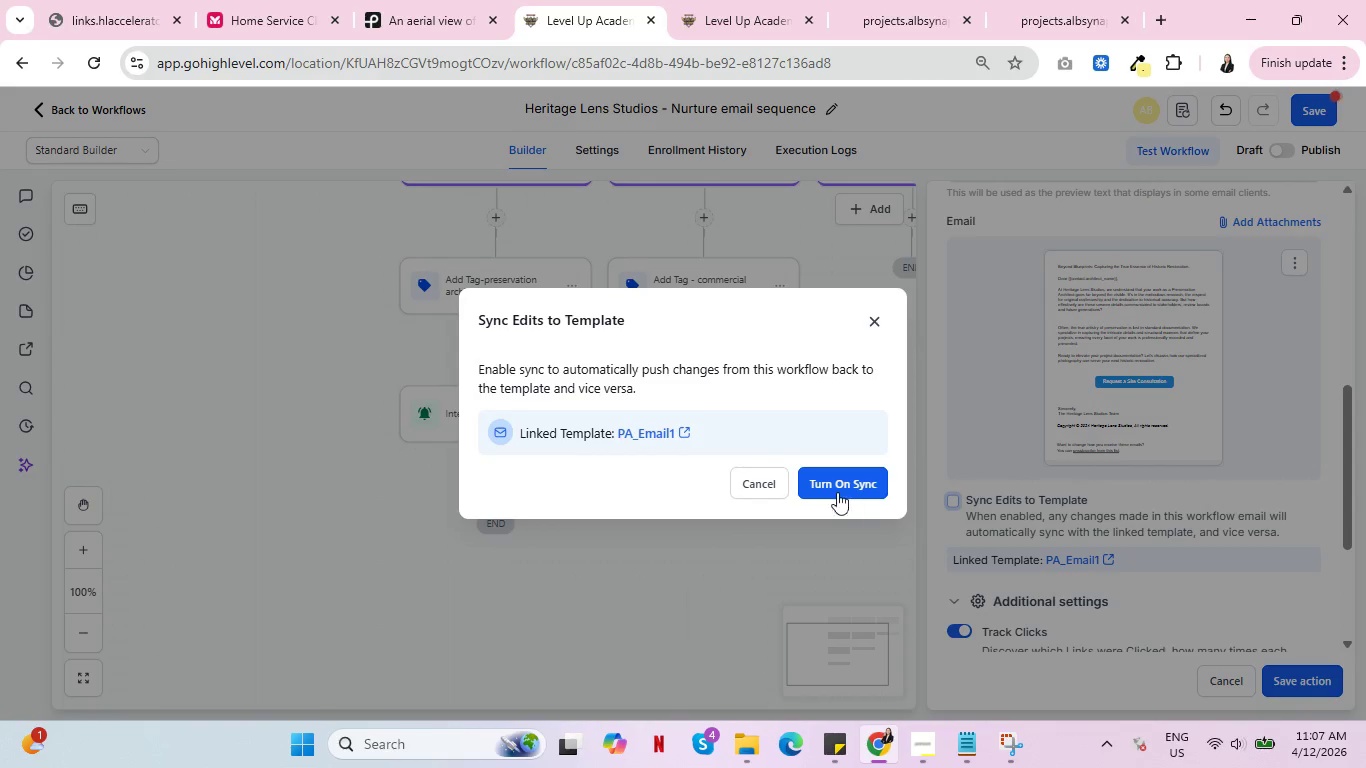 
left_click([838, 479])
 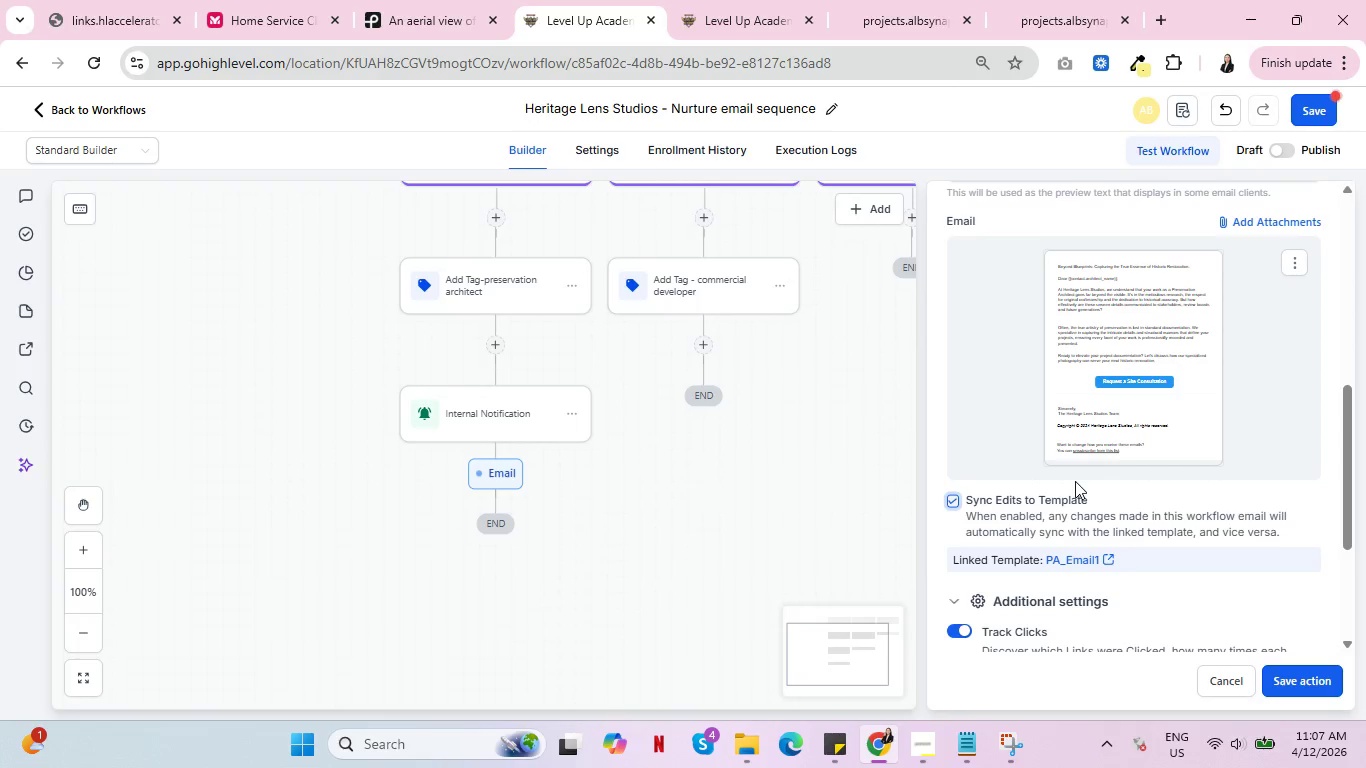 
scroll: coordinate [1077, 481], scroll_direction: down, amount: 2.0
 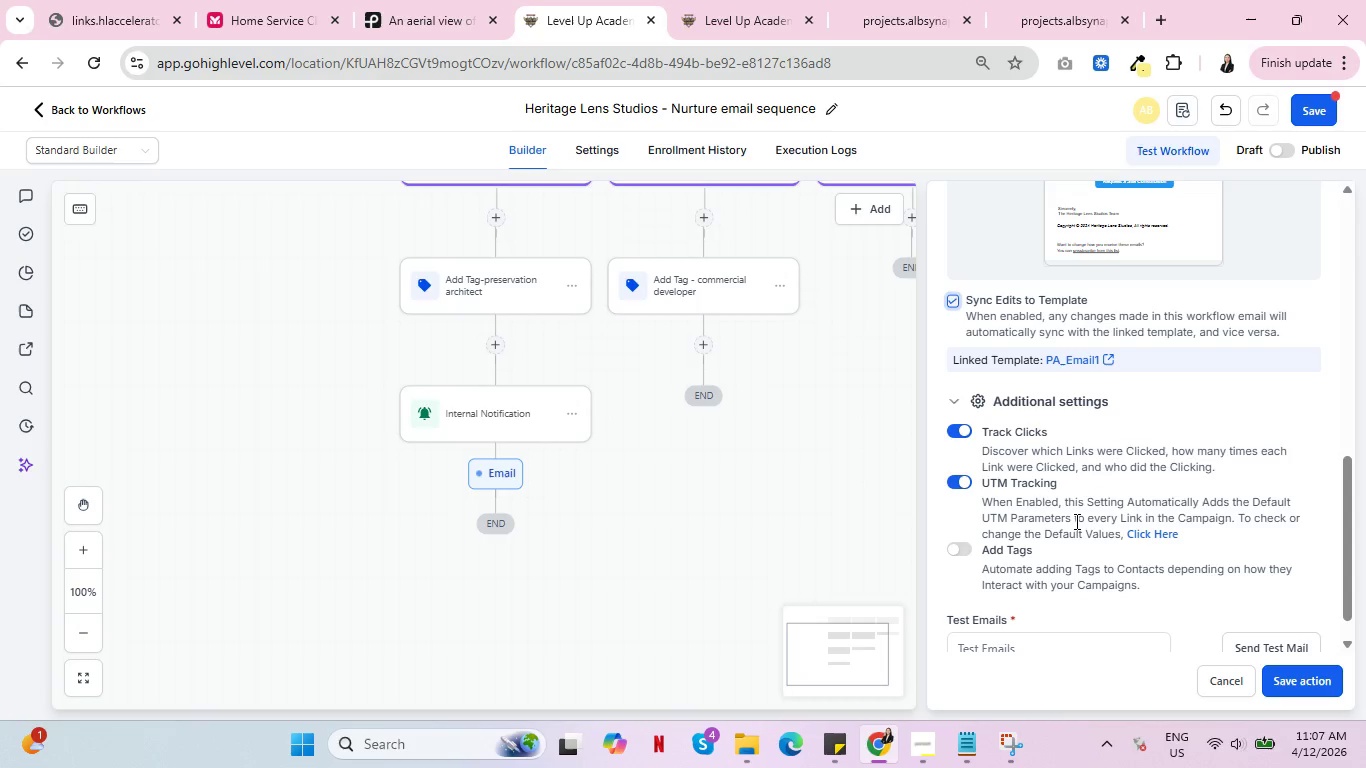 
wait(5.61)
 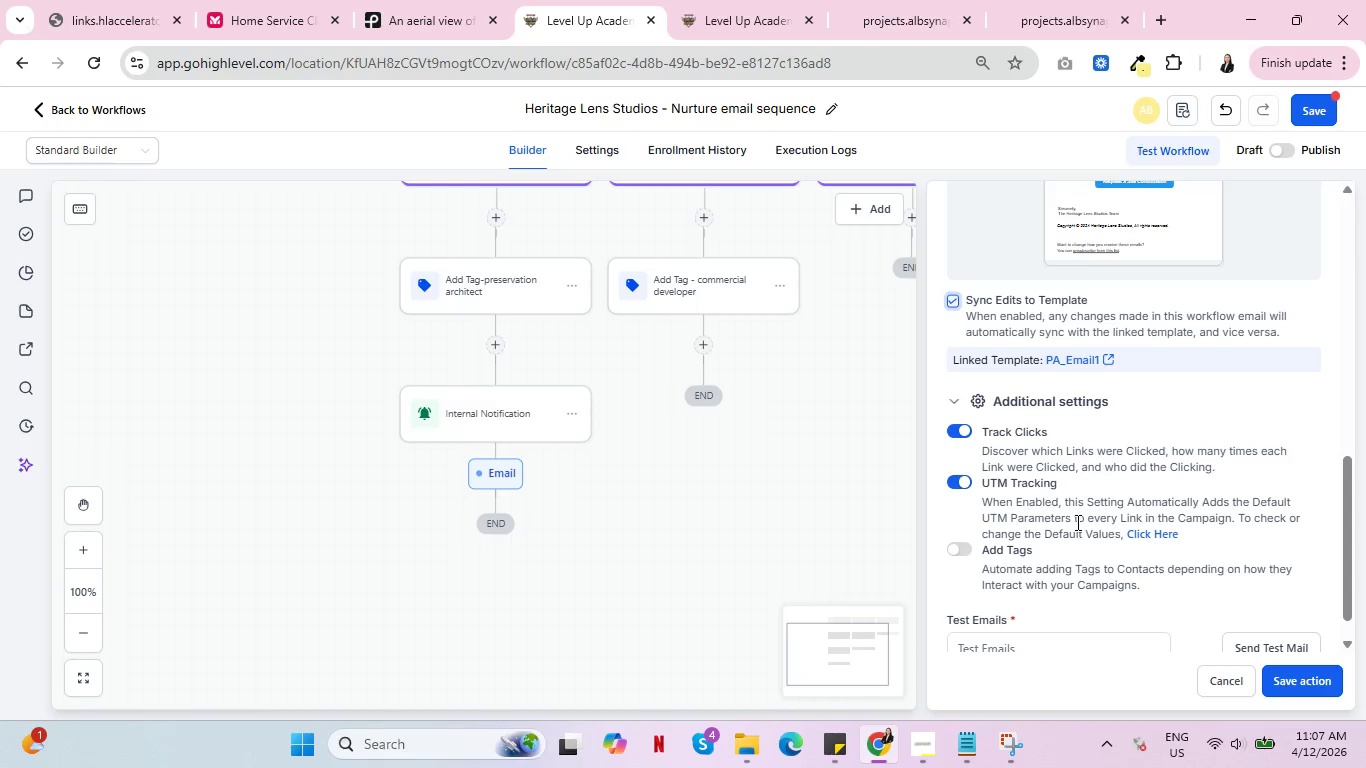 
scroll: coordinate [1075, 521], scroll_direction: down, amount: 2.0
 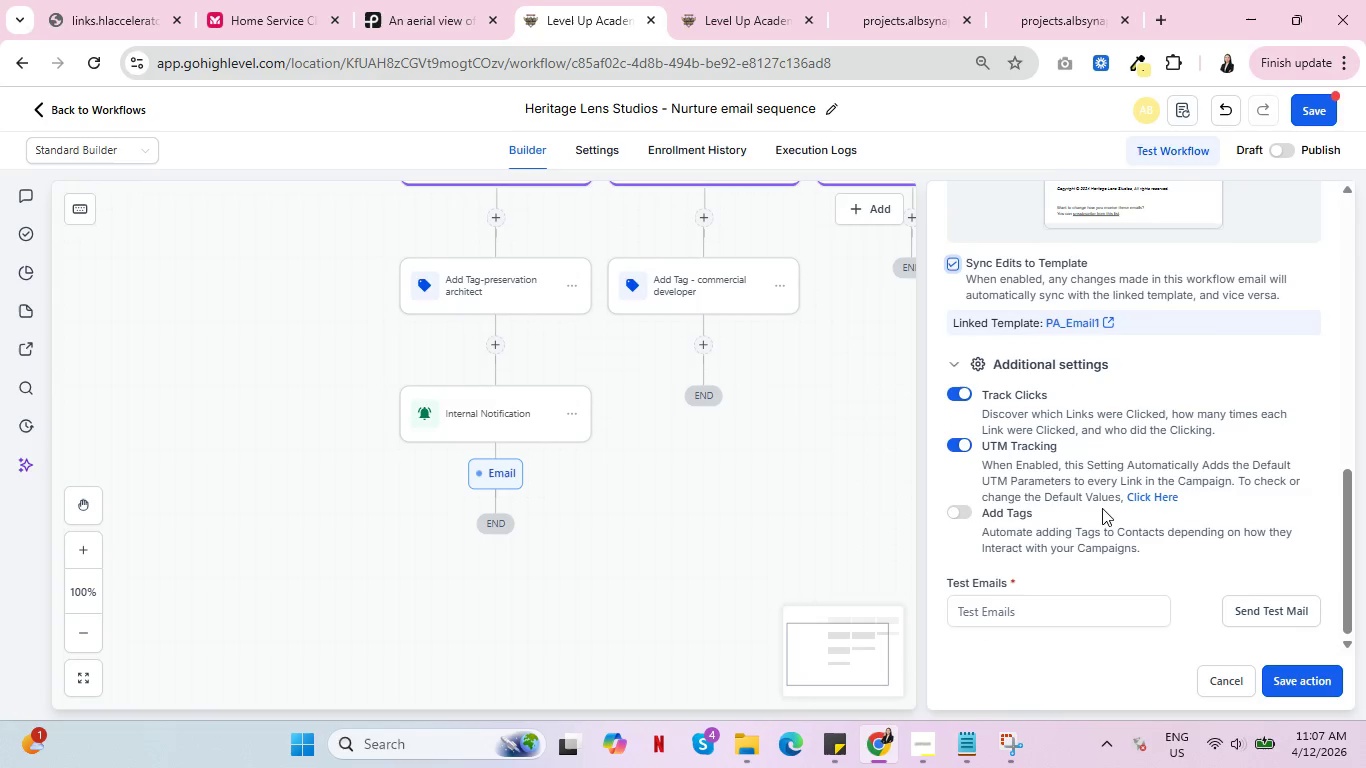 
scroll: coordinate [1113, 503], scroll_direction: up, amount: 8.0
 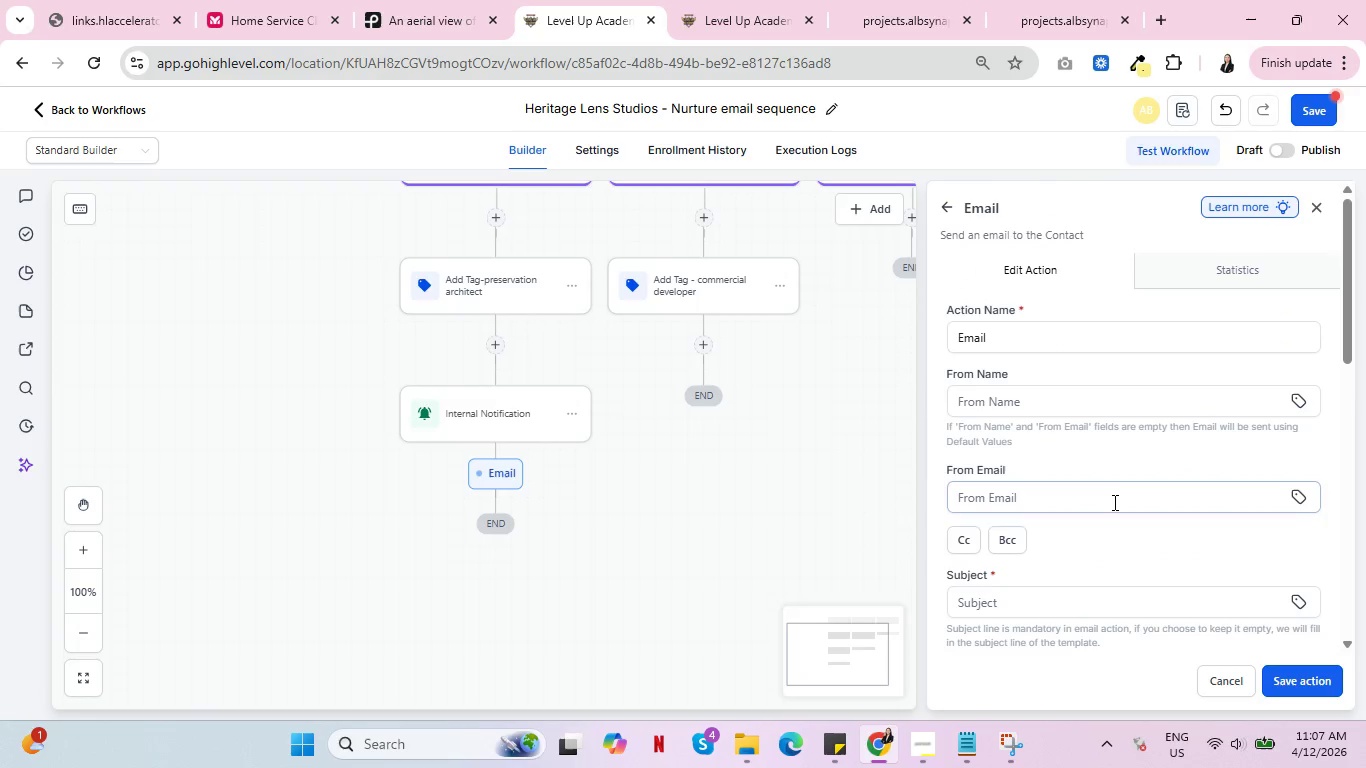 
scroll: coordinate [1113, 502], scroll_direction: down, amount: 1.0
 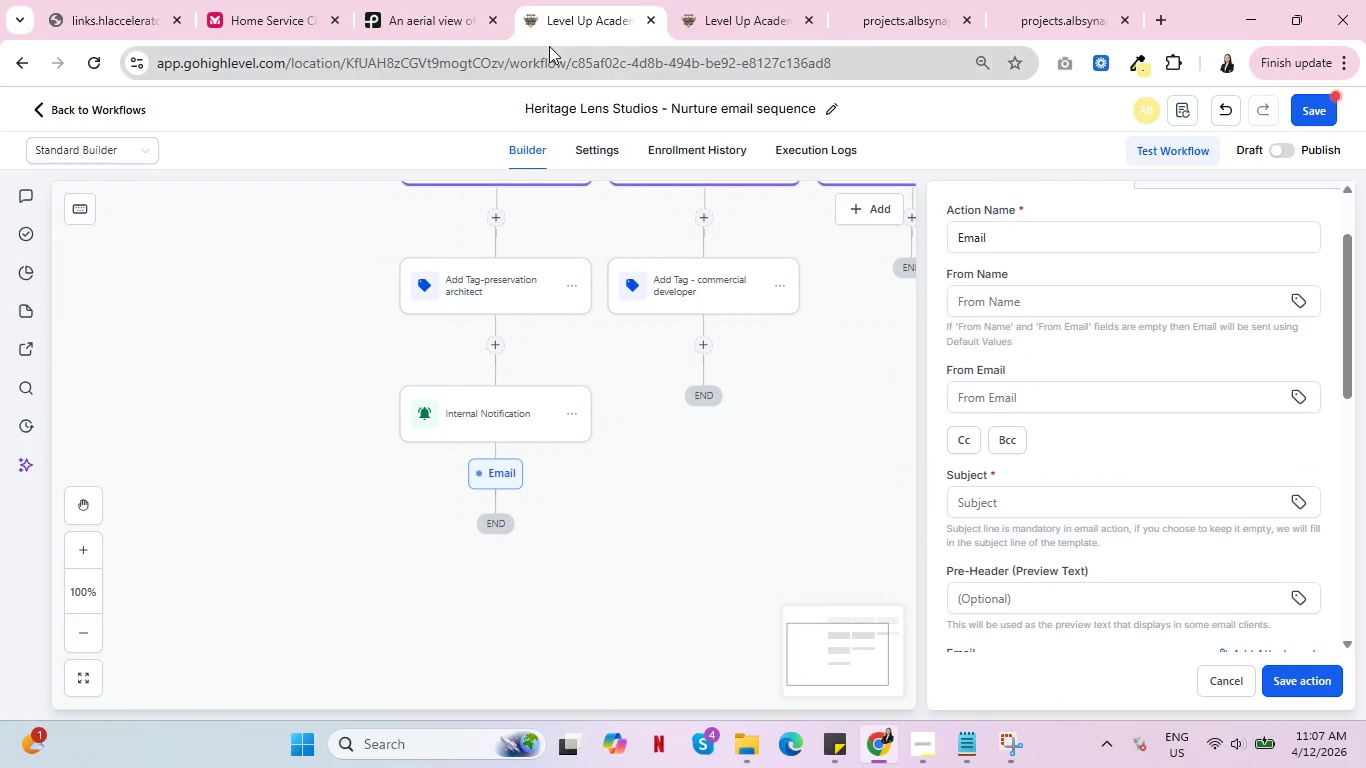 
mouse_move([904, 35])
 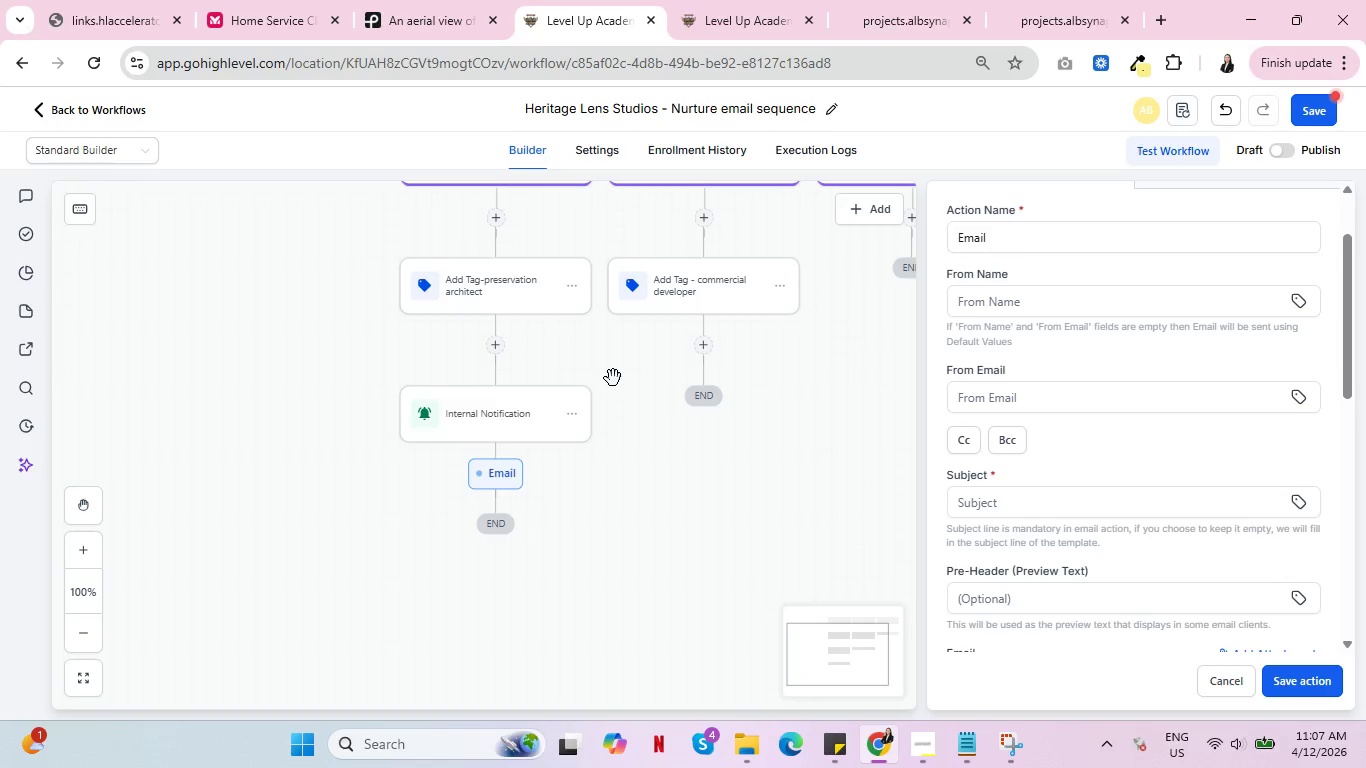 
wait(14.78)
 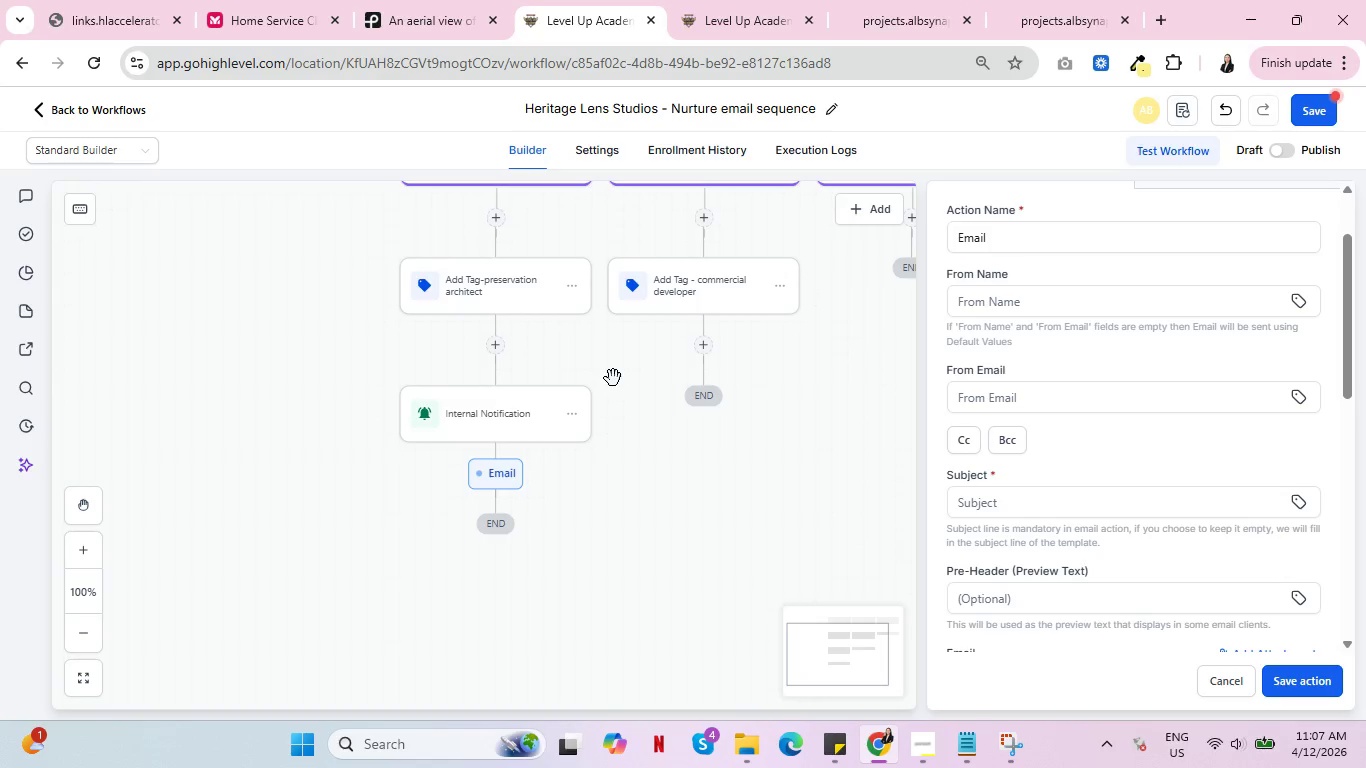 
left_click([1014, 503])
 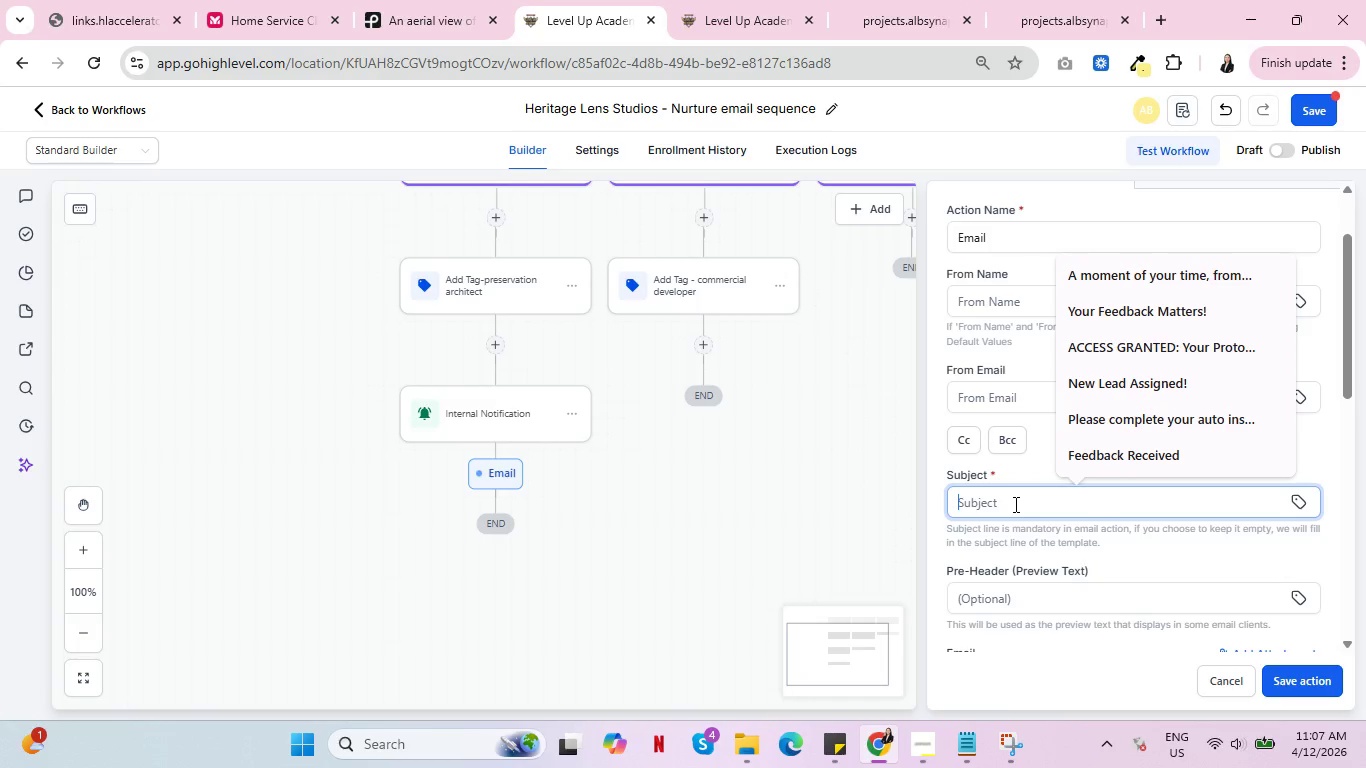 
wait(6.58)
 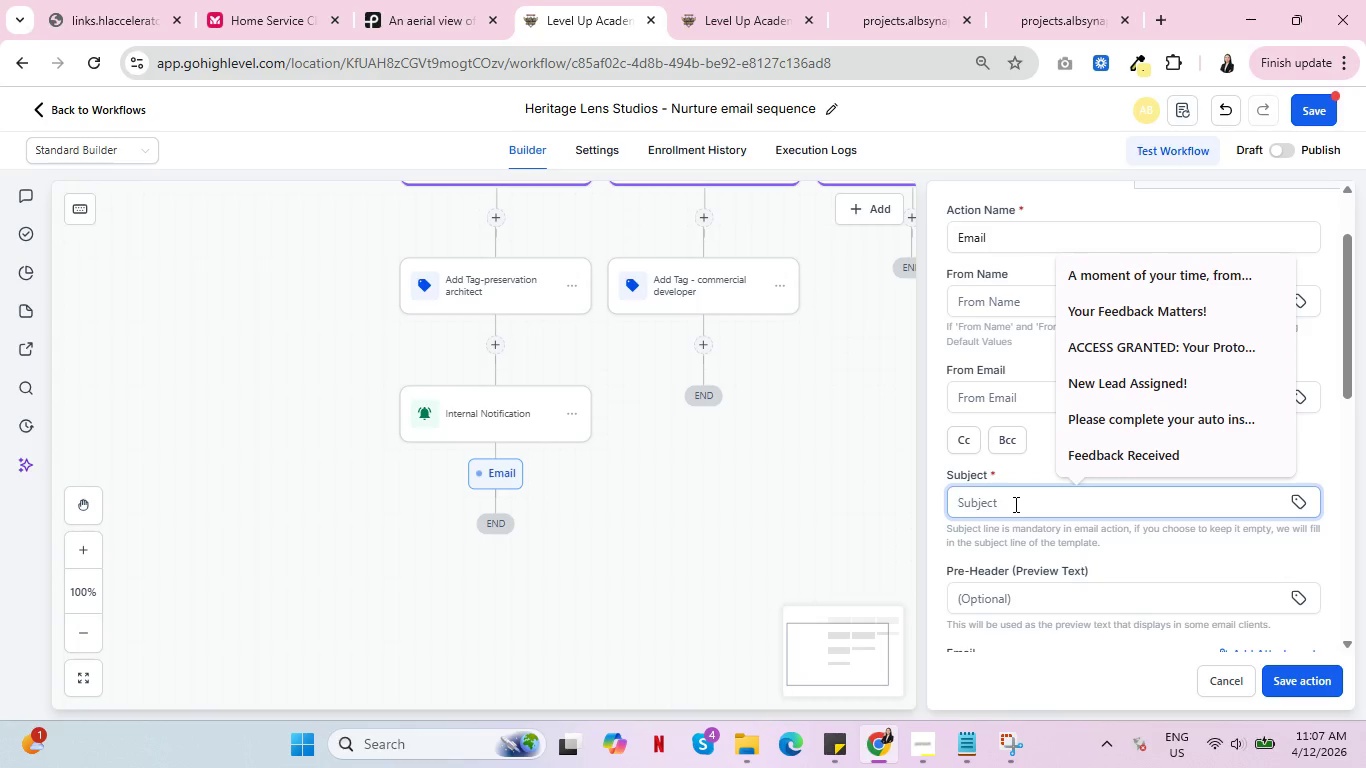 
type(Unlocking H)
 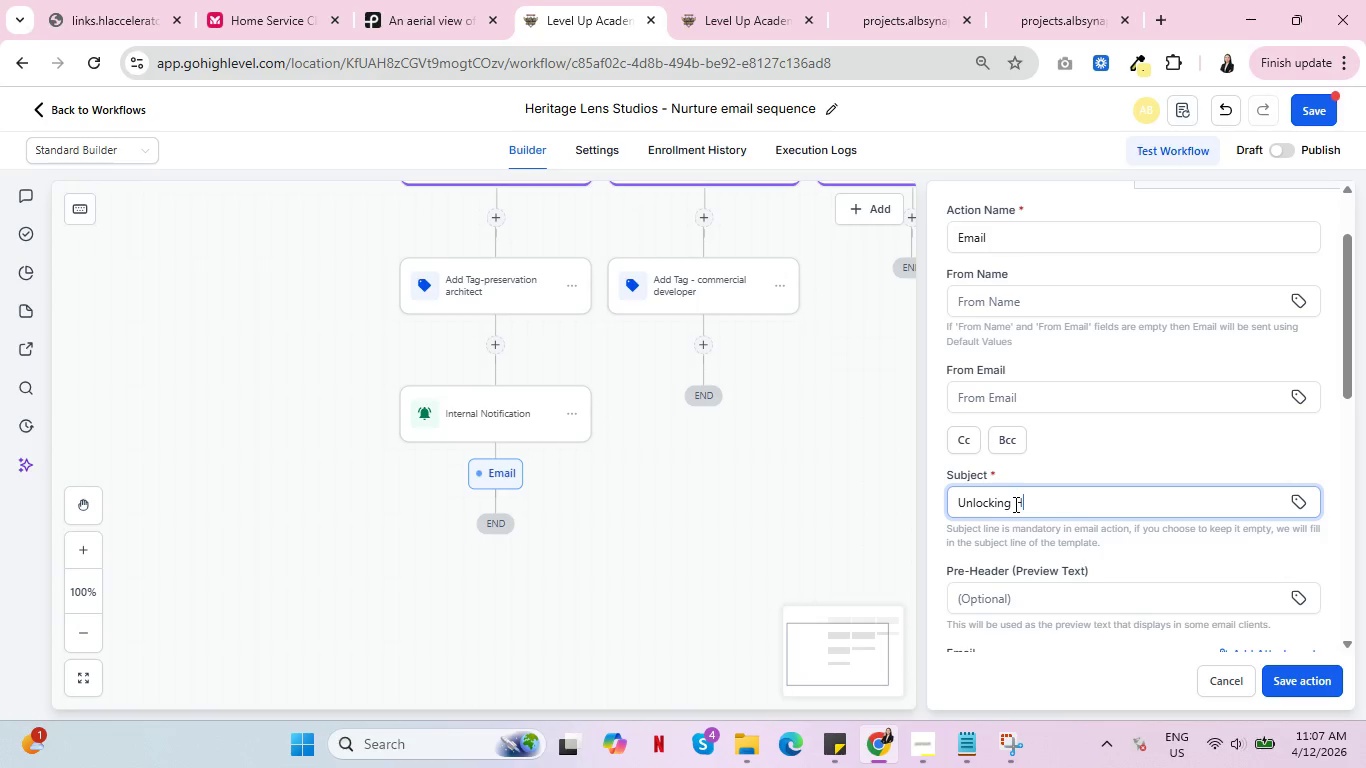 
wait(7.25)
 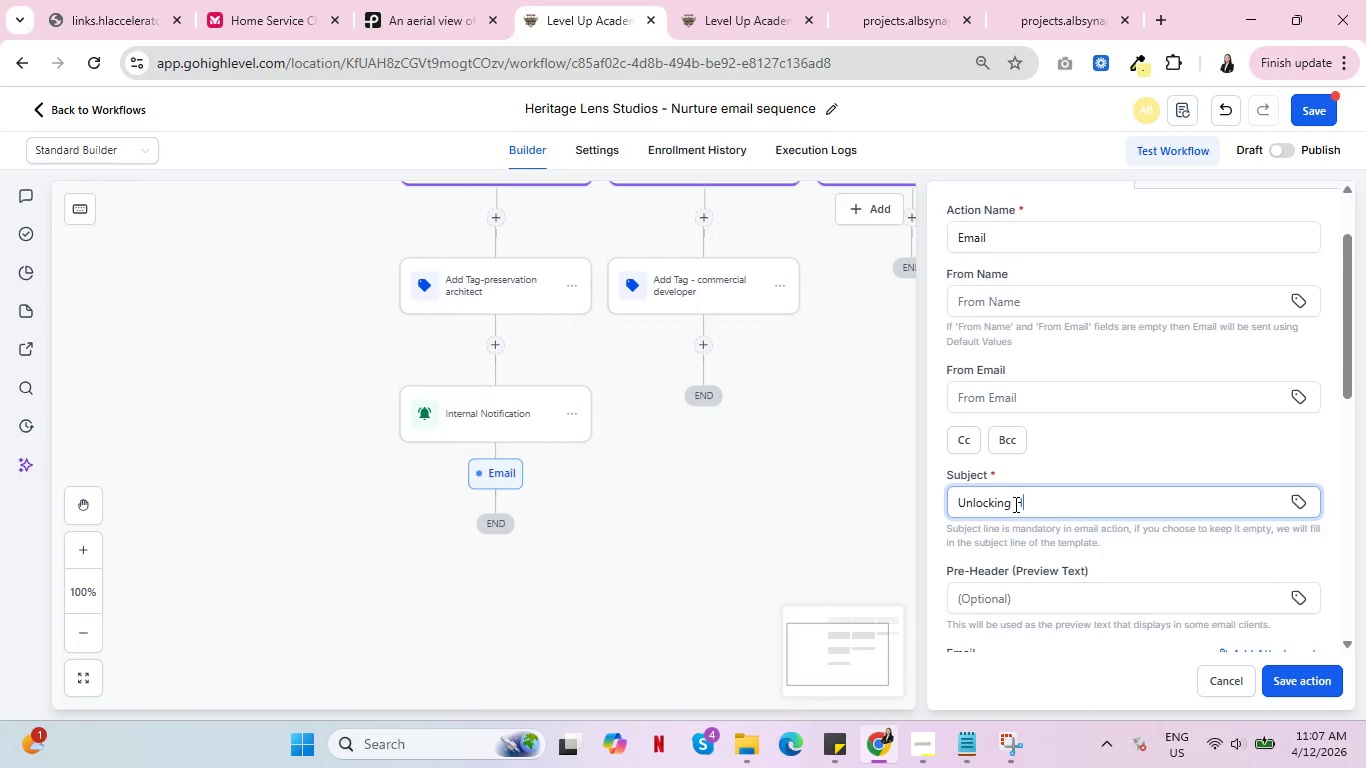 
type(idden Insigt)
key(Backspace)
type(hts in Historic Structures)
 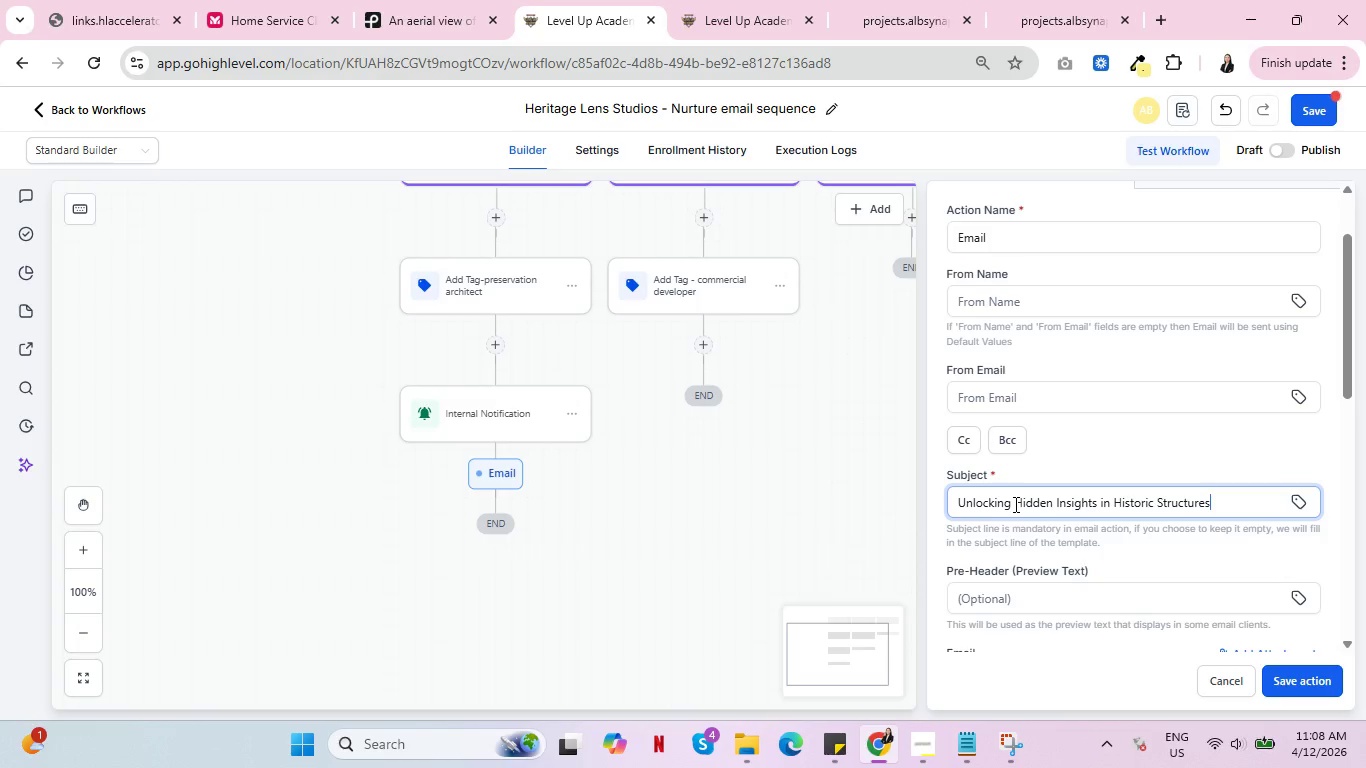 
scroll: coordinate [1139, 458], scroll_direction: down, amount: 6.0
 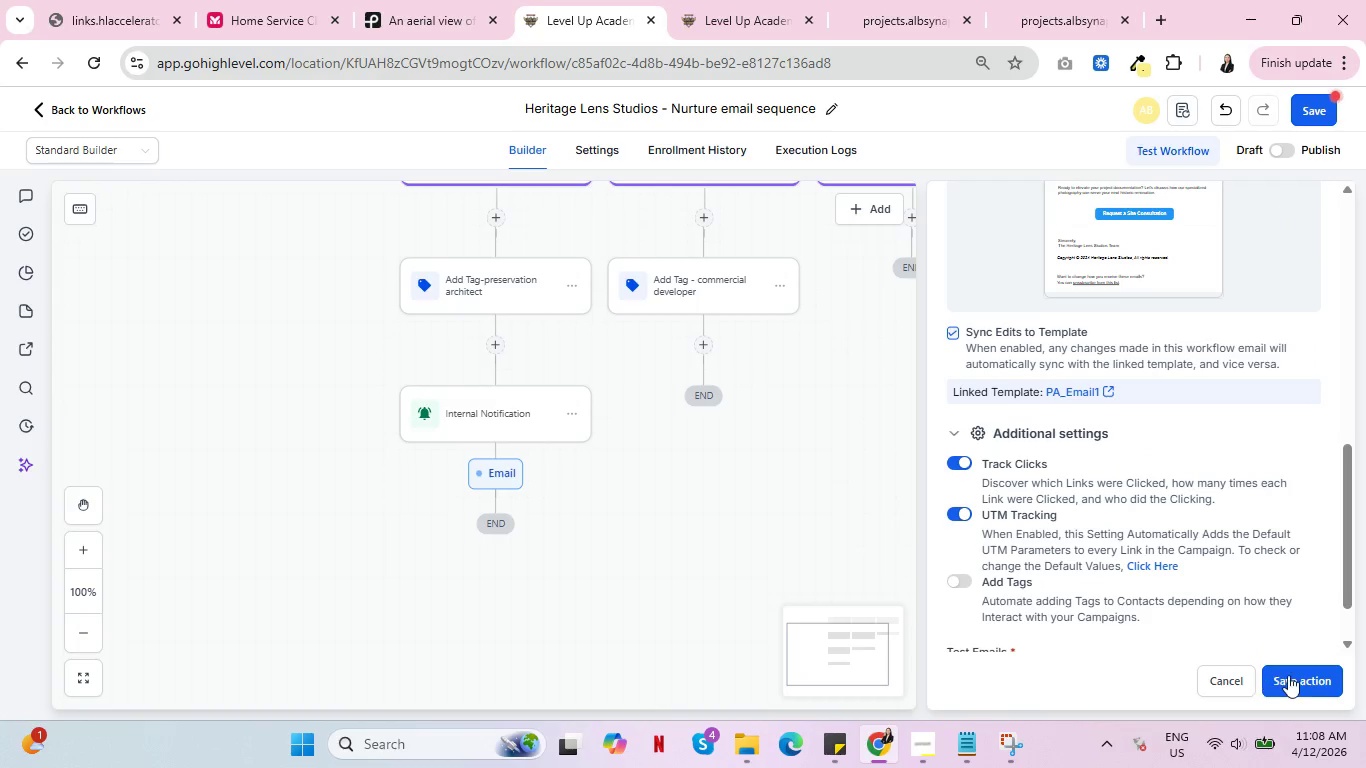 
left_click([1289, 675])
 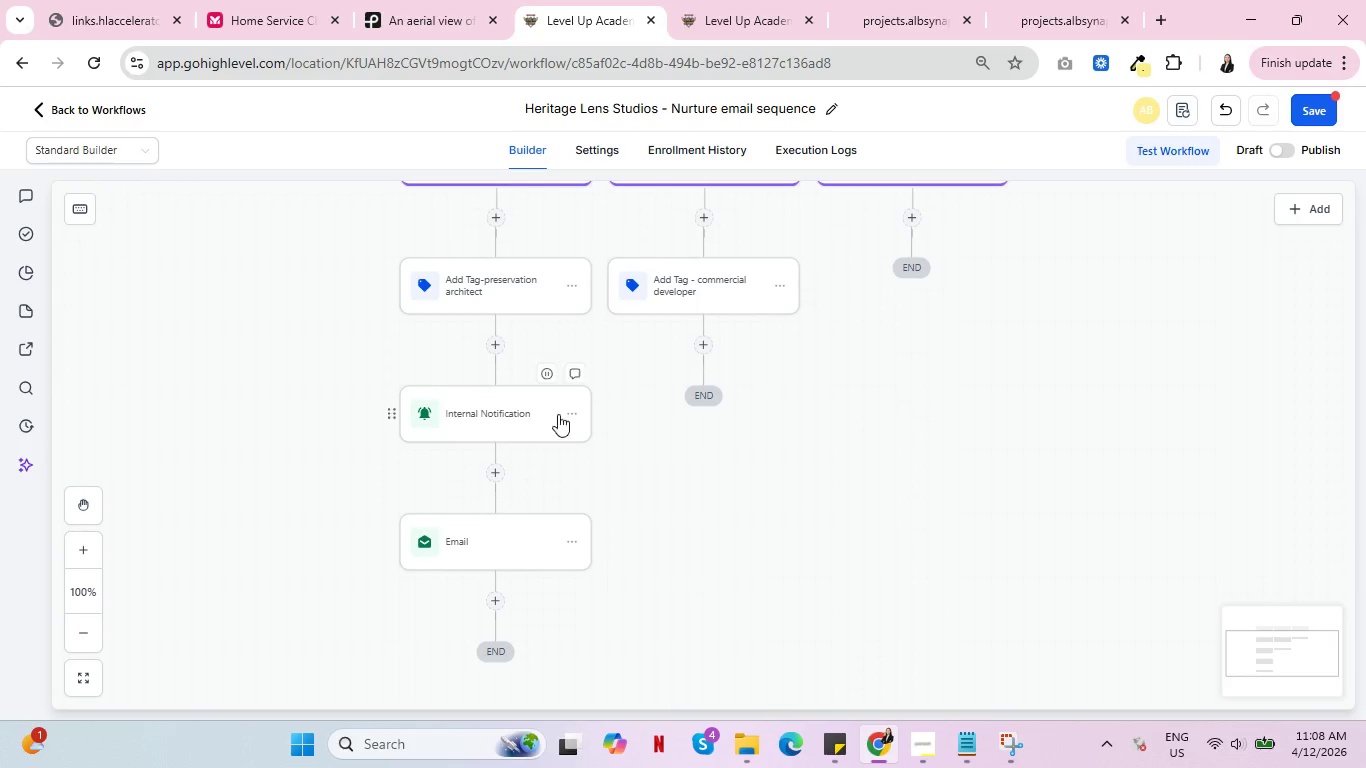 
left_click([490, 541])
 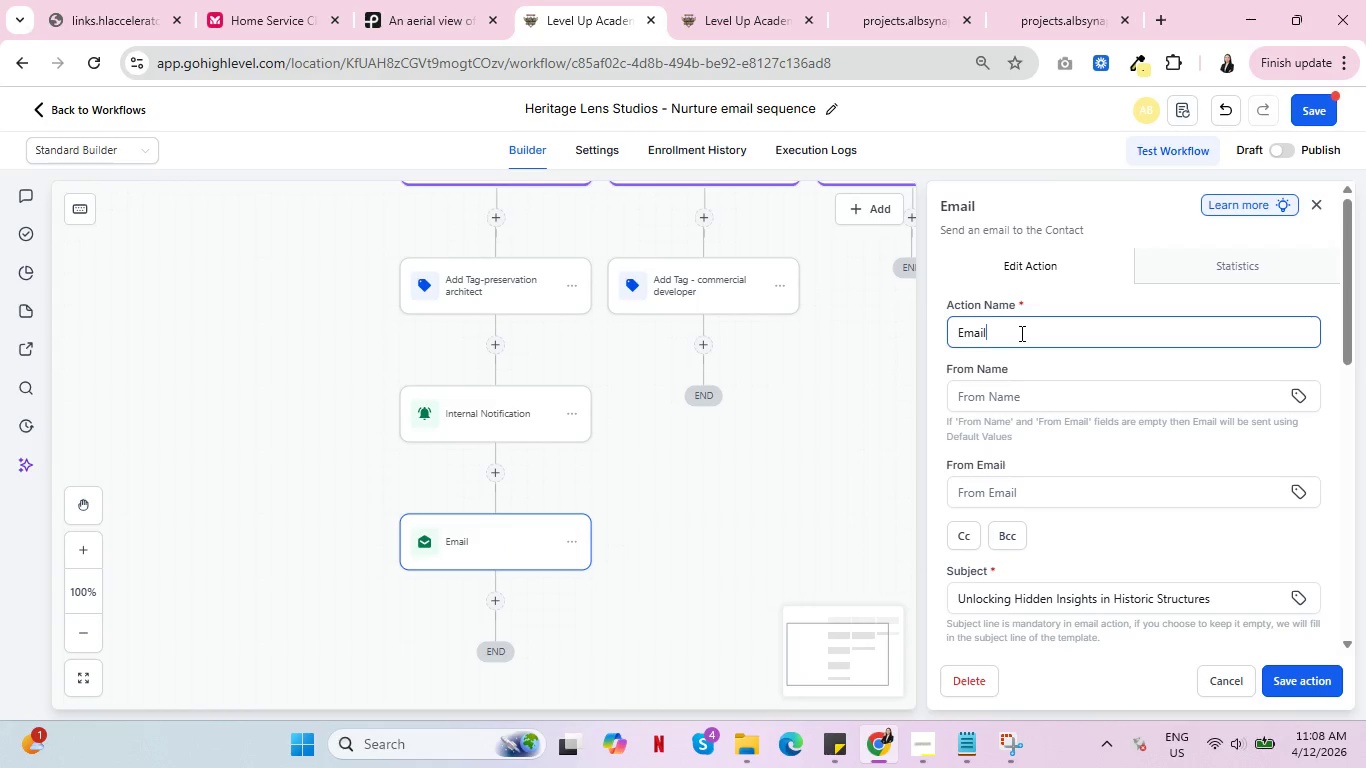 
key(Space)
 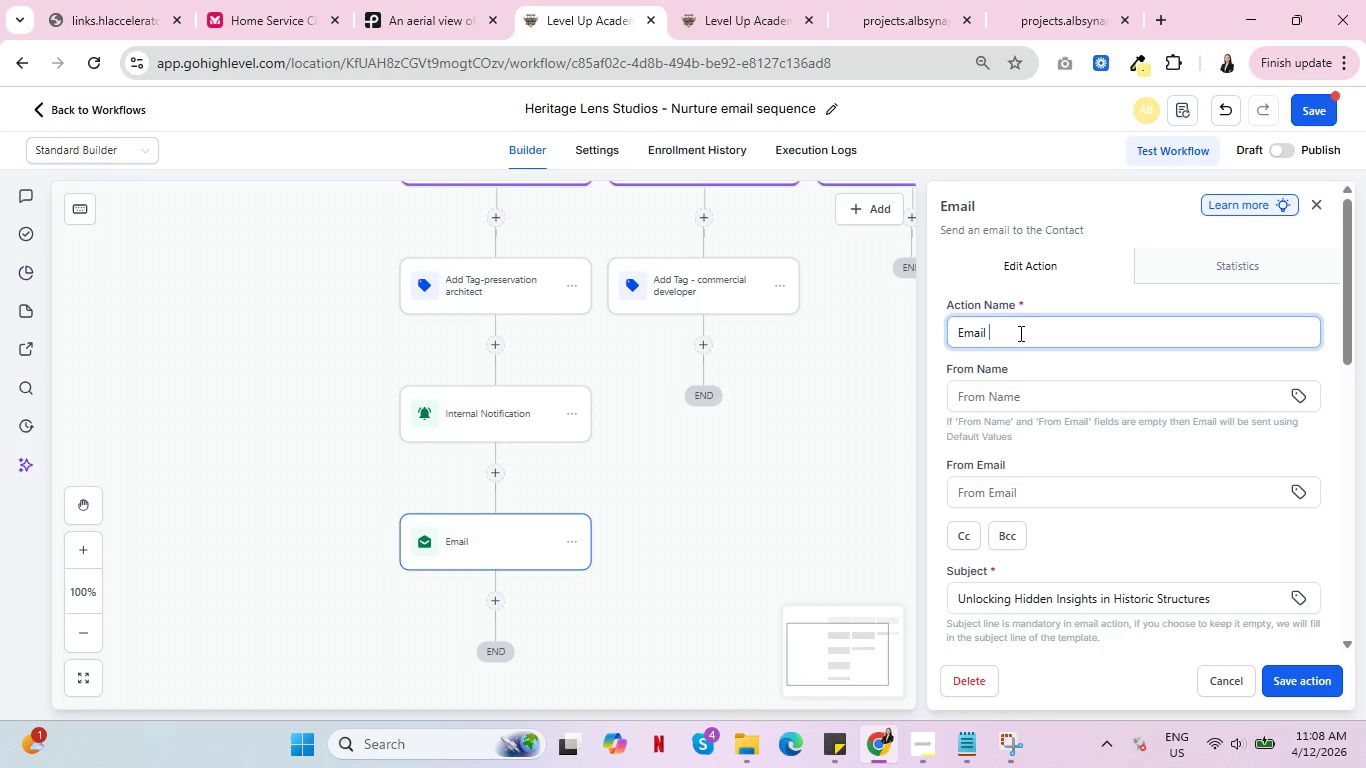 
key(1)
 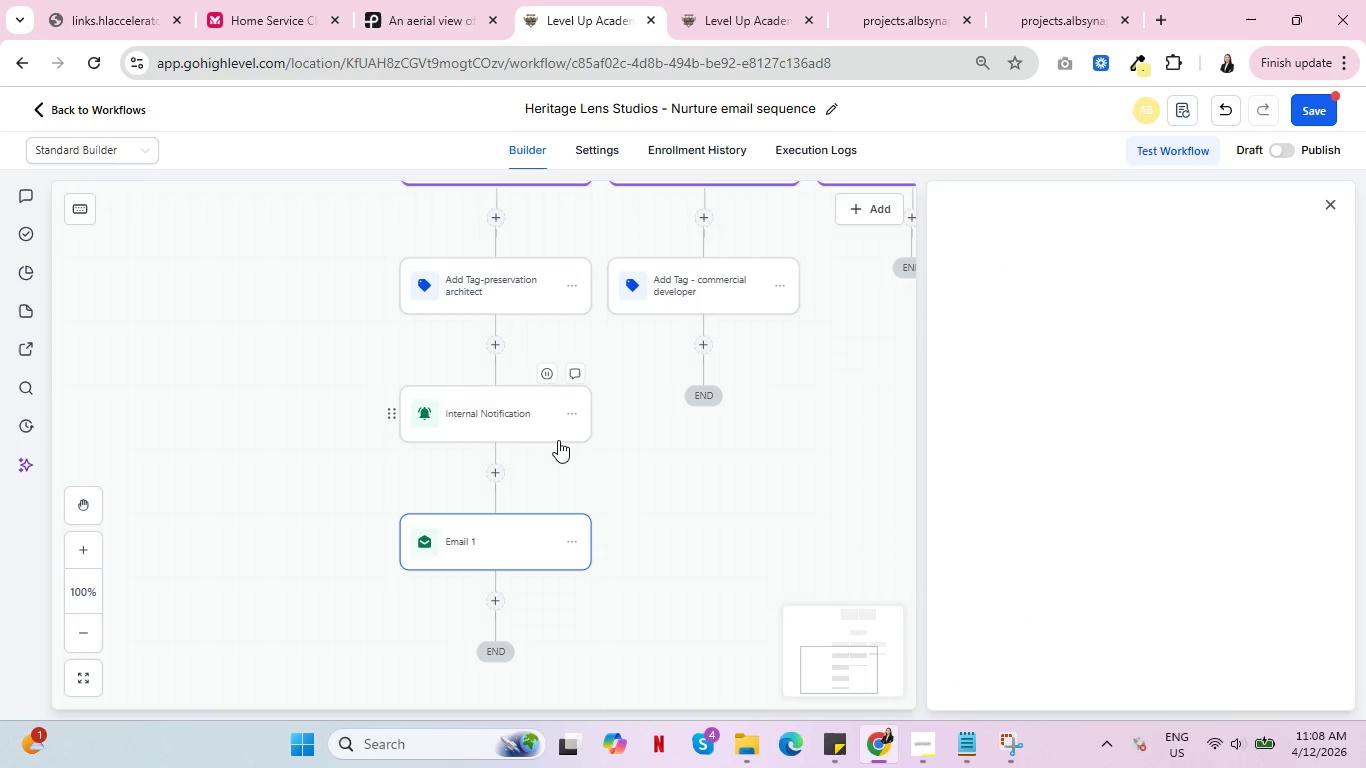 
scroll: coordinate [564, 491], scroll_direction: down, amount: 2.0
 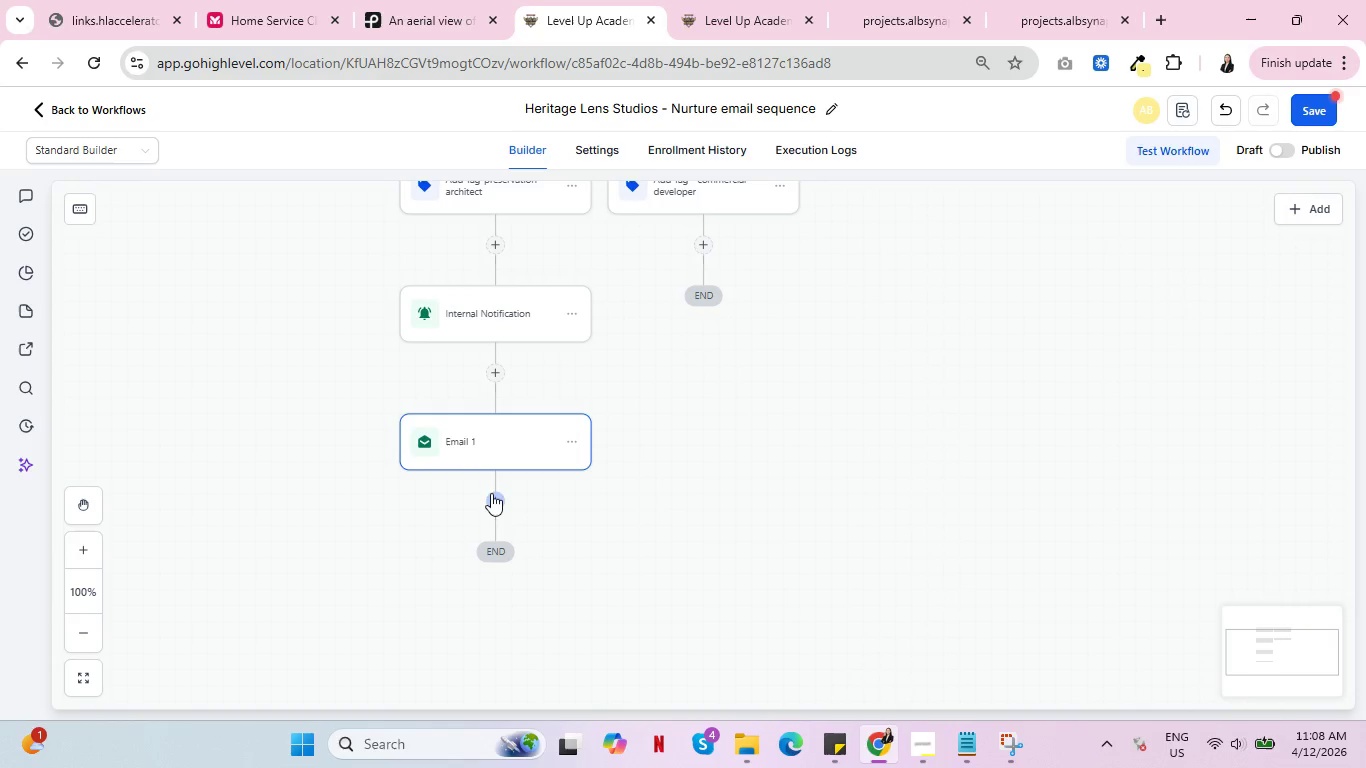 
left_click([491, 493])
 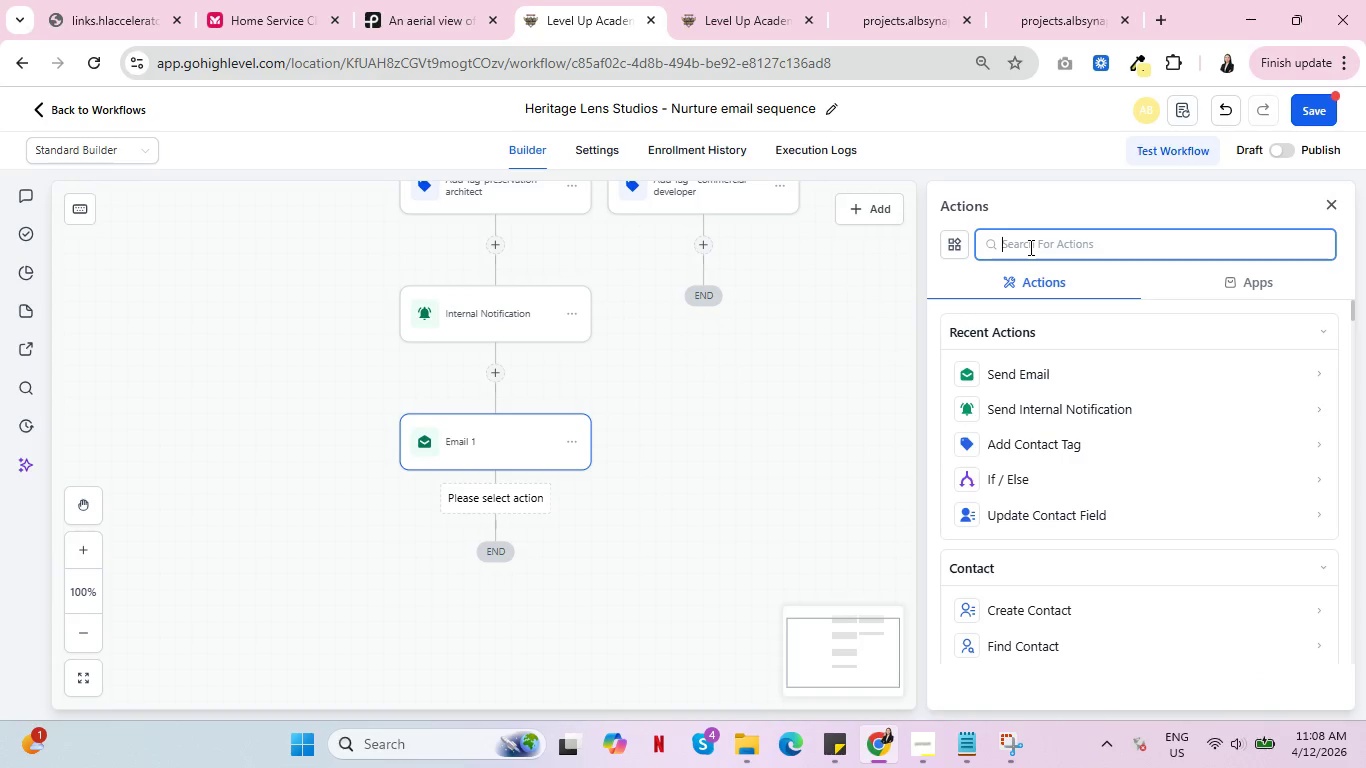 
type(wa)
 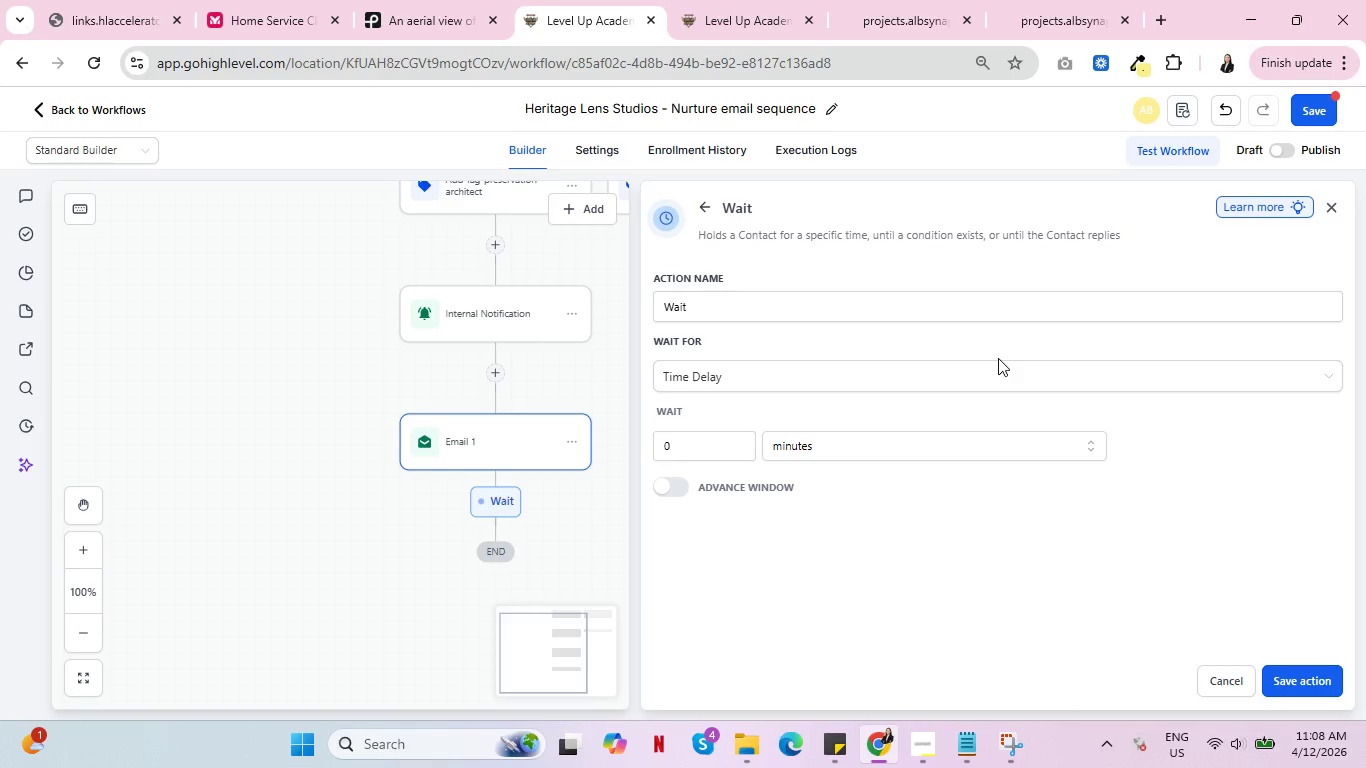 
wait(30.2)
 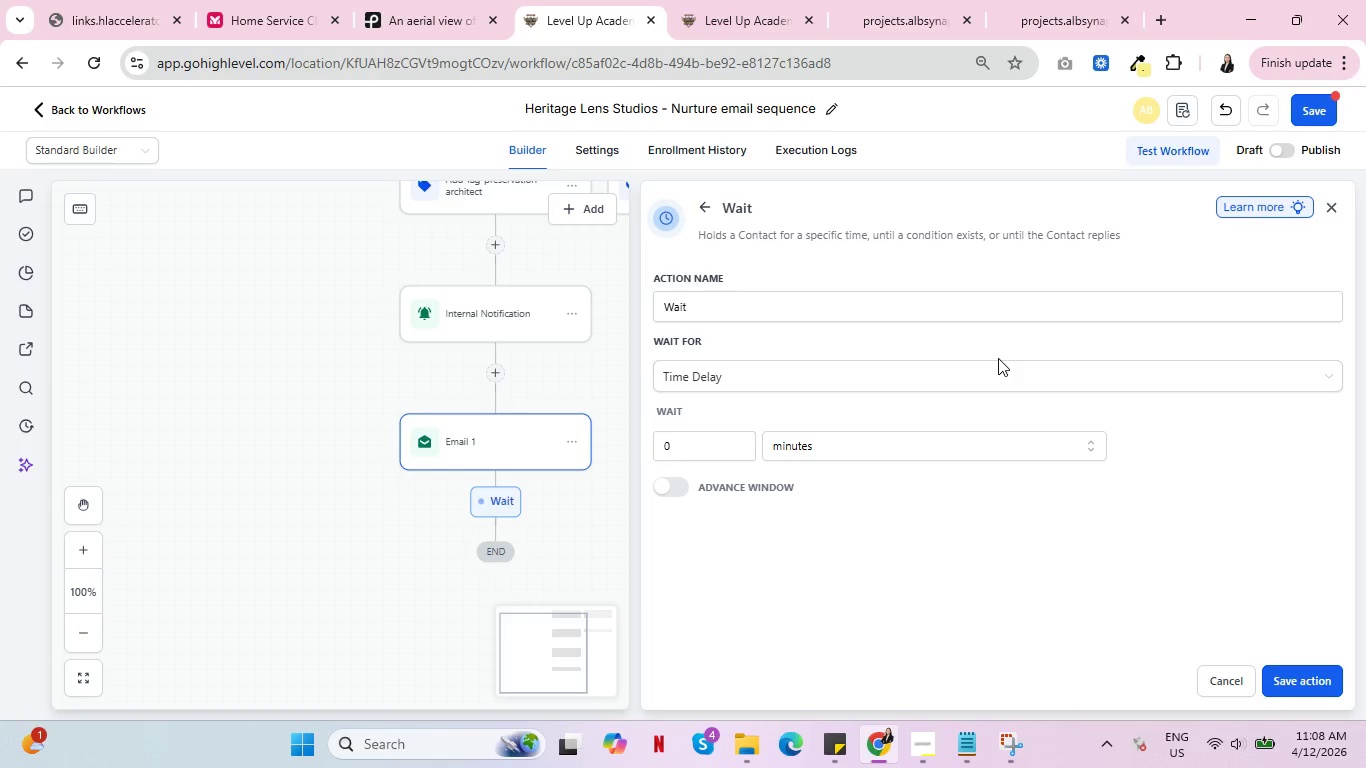 
left_click([827, 533])
 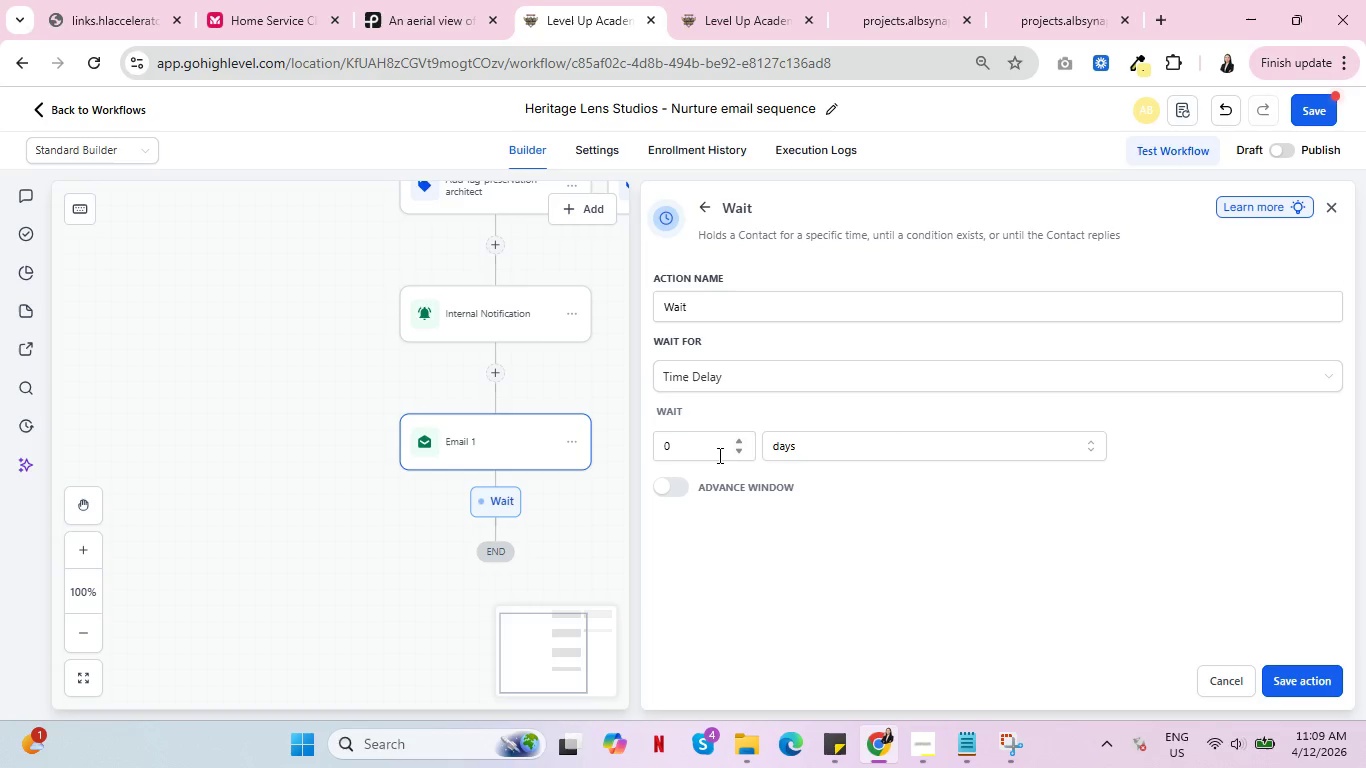 
left_click([718, 455])
 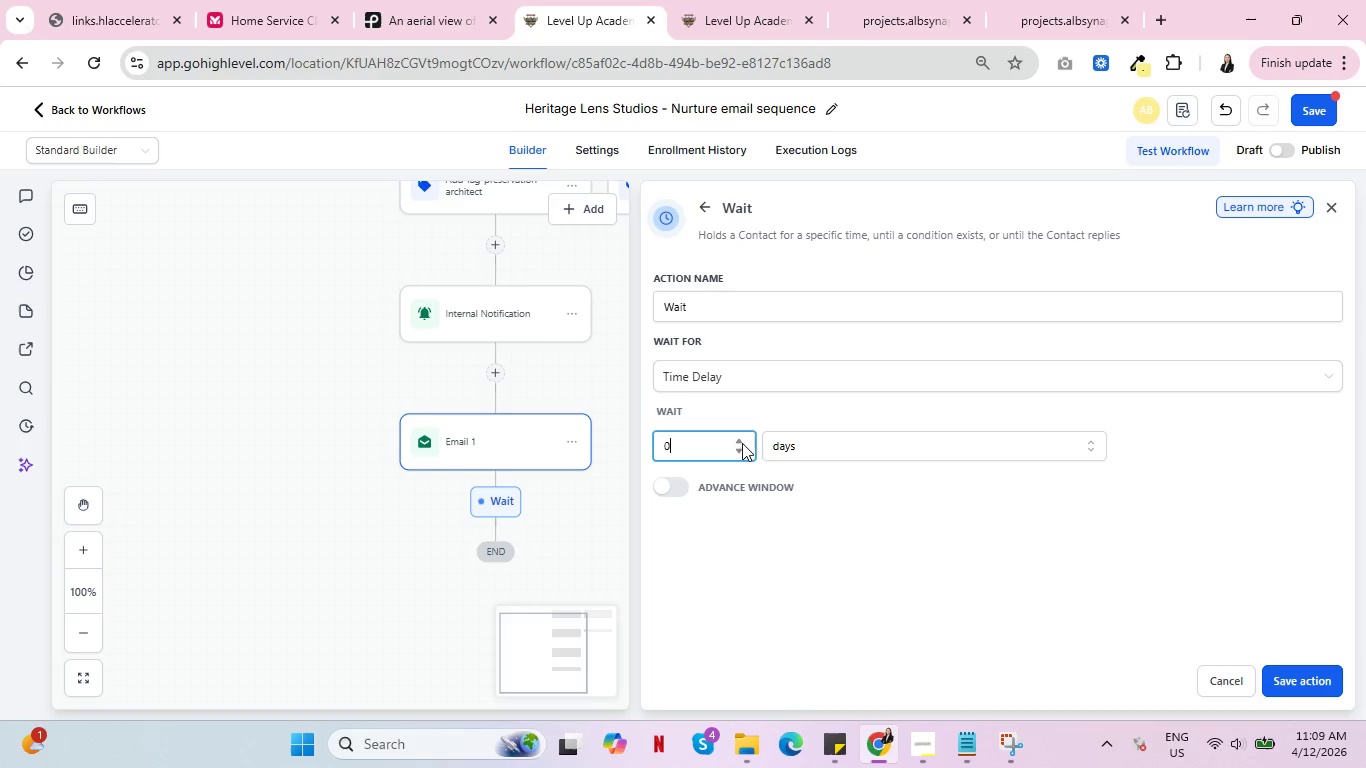 
double_click([740, 443])
 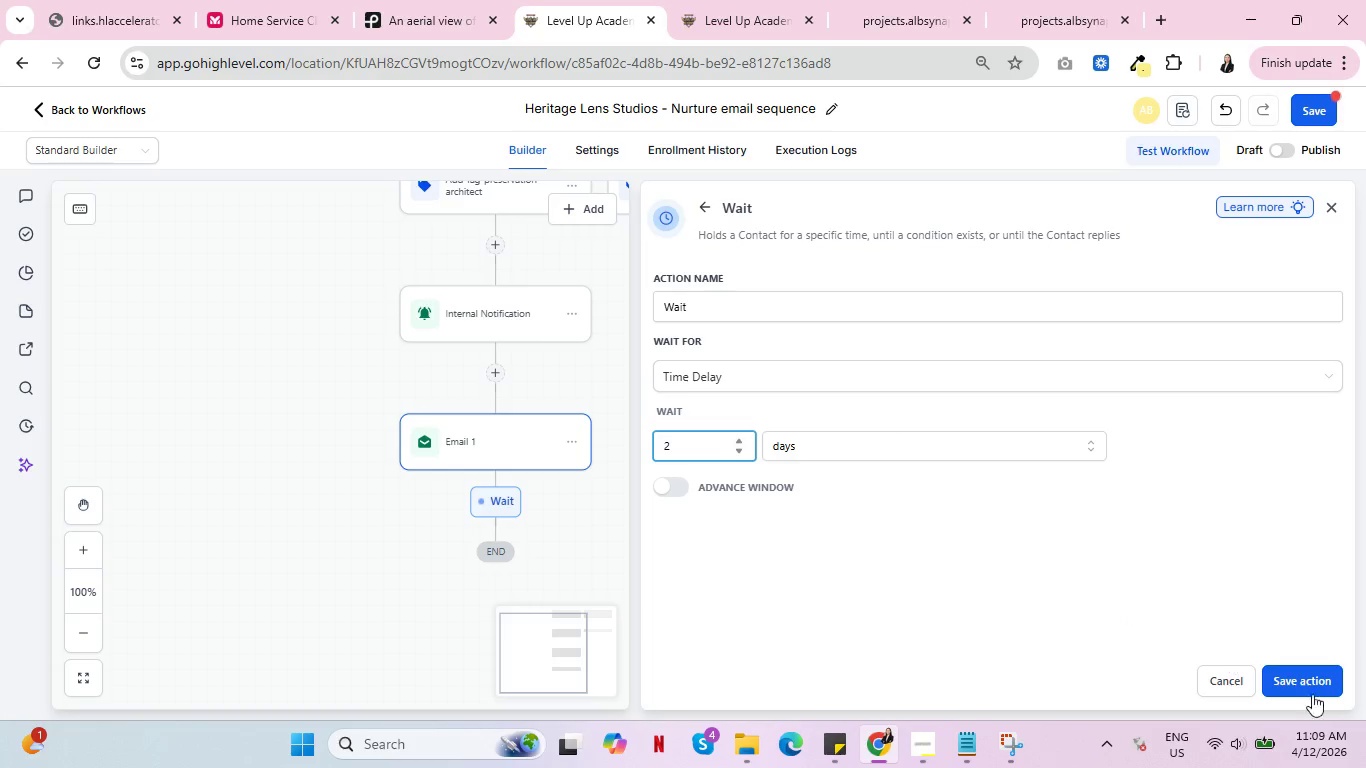 
left_click([1307, 679])
 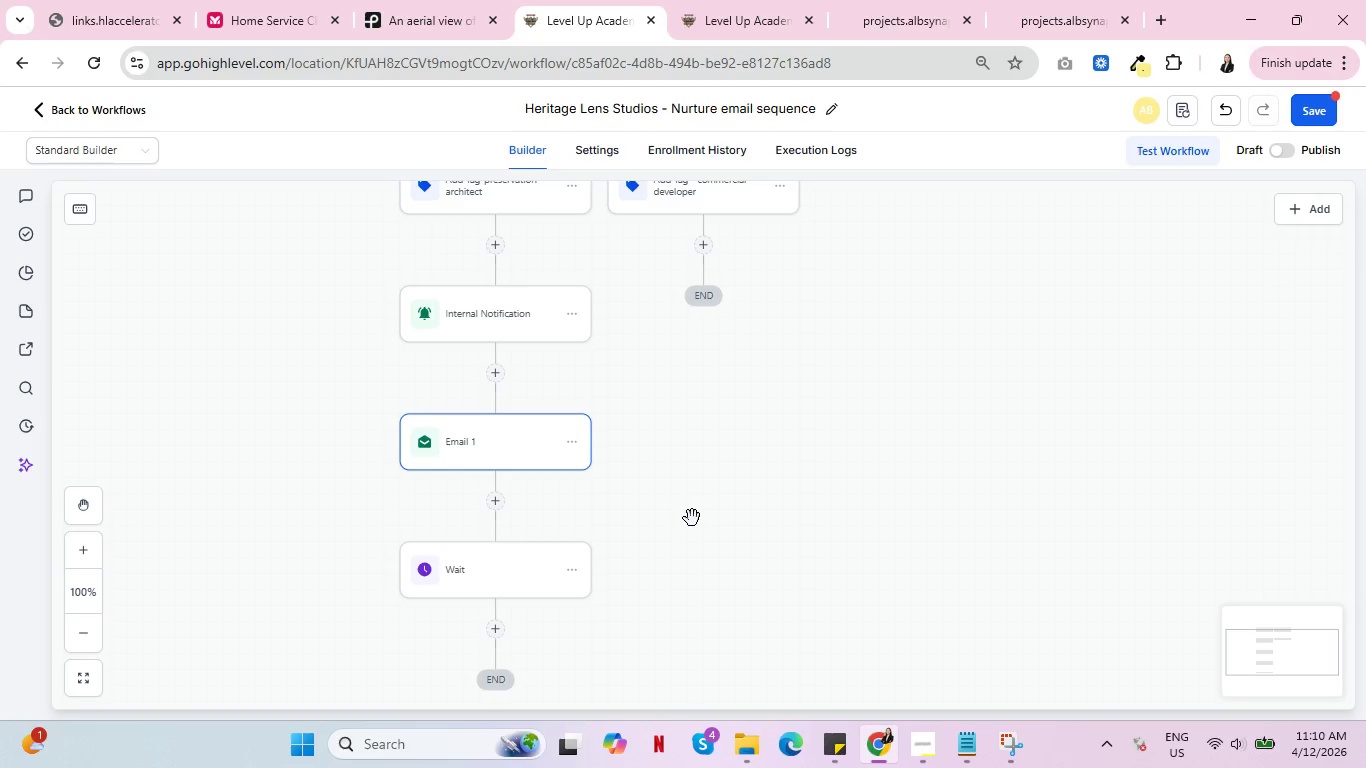 
wait(76.38)
 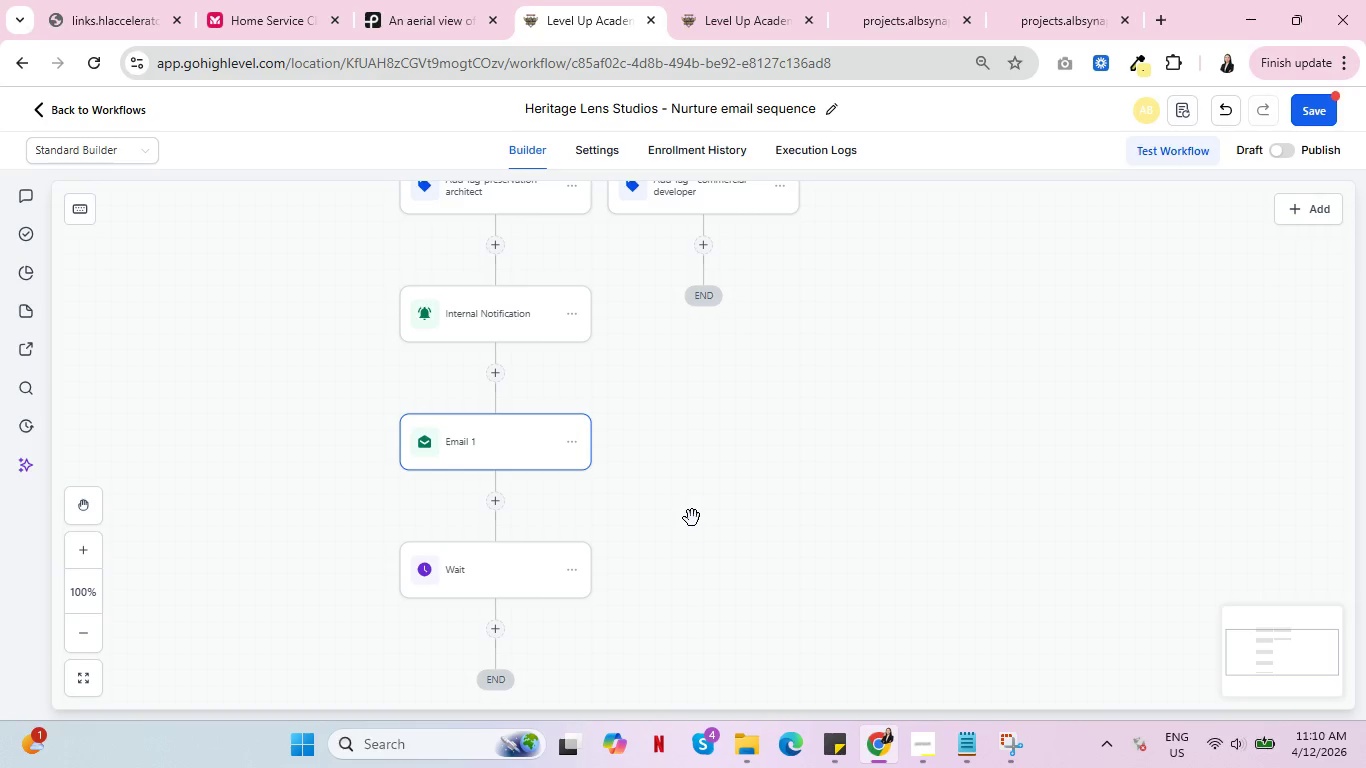 
left_click([477, 582])
 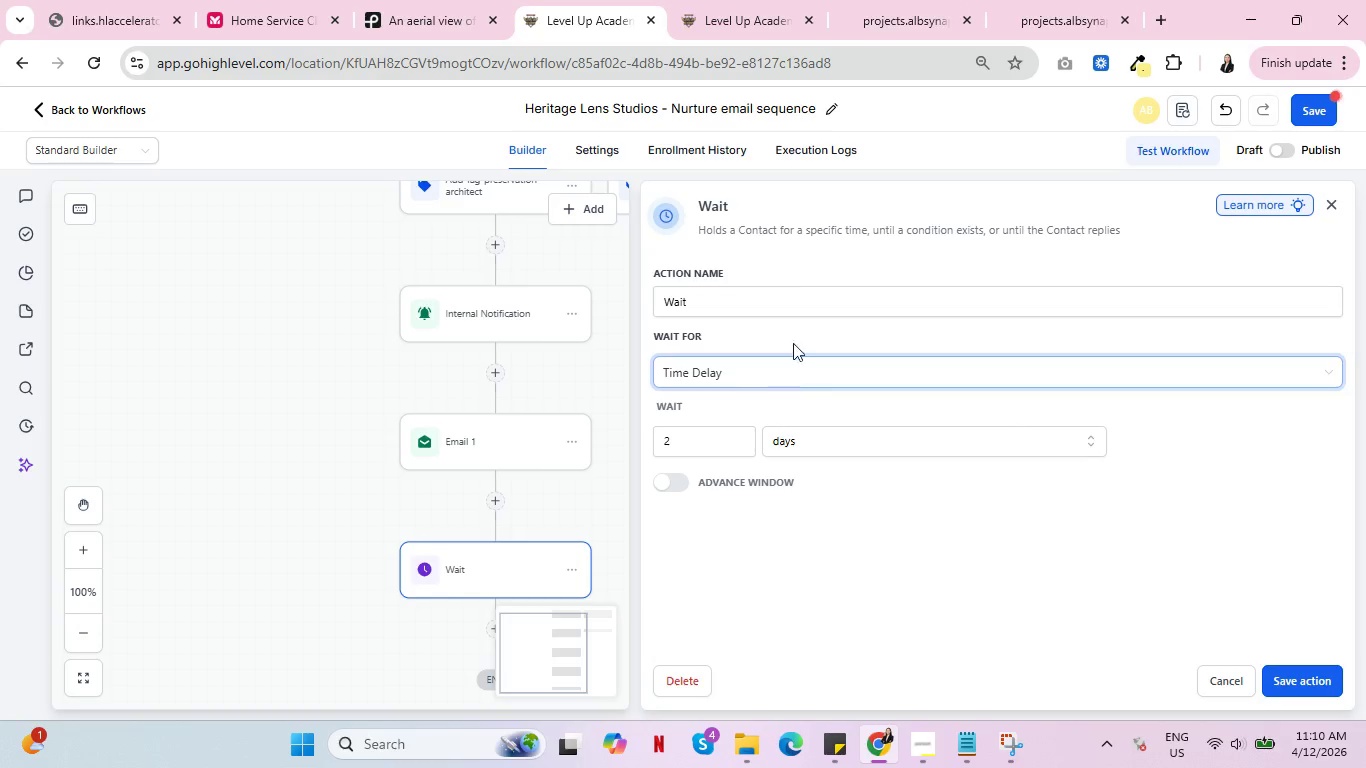 
left_click([801, 298])
 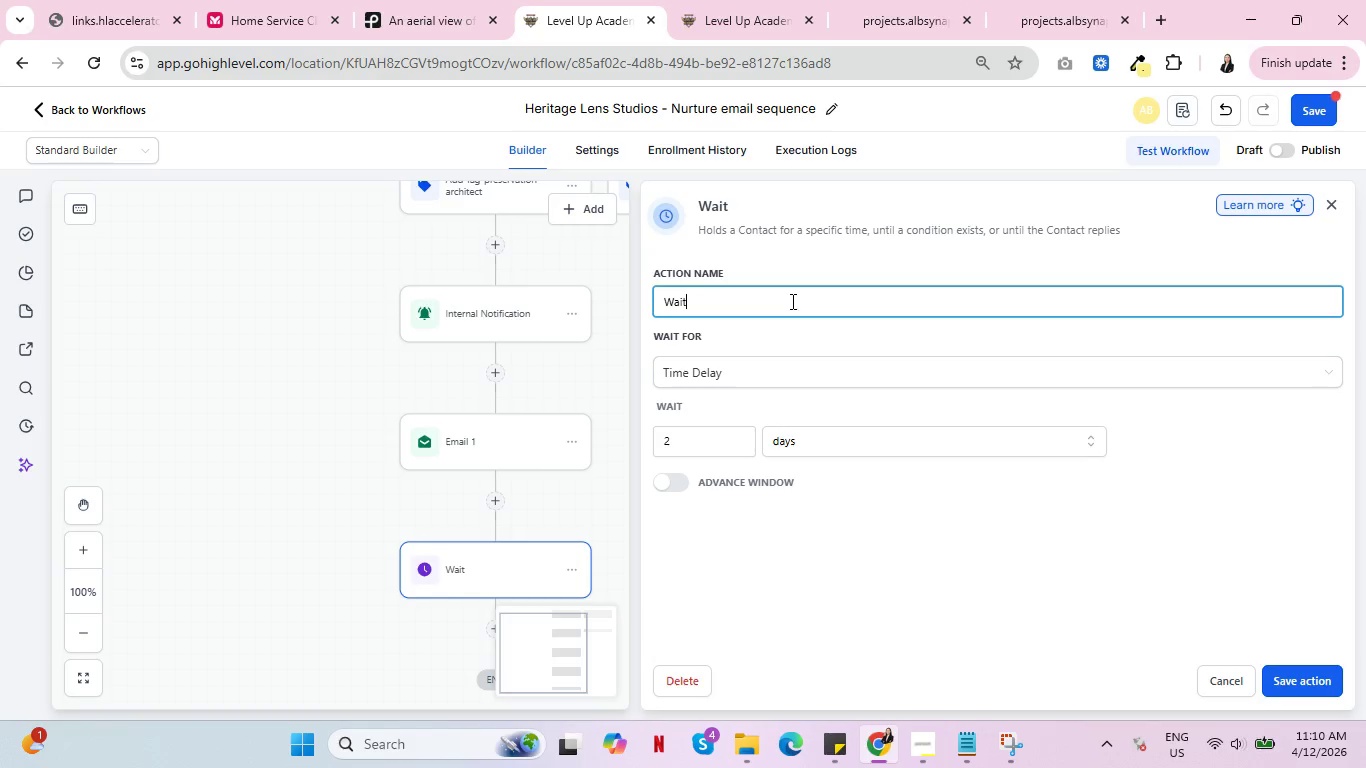 
type( - 2 days)
 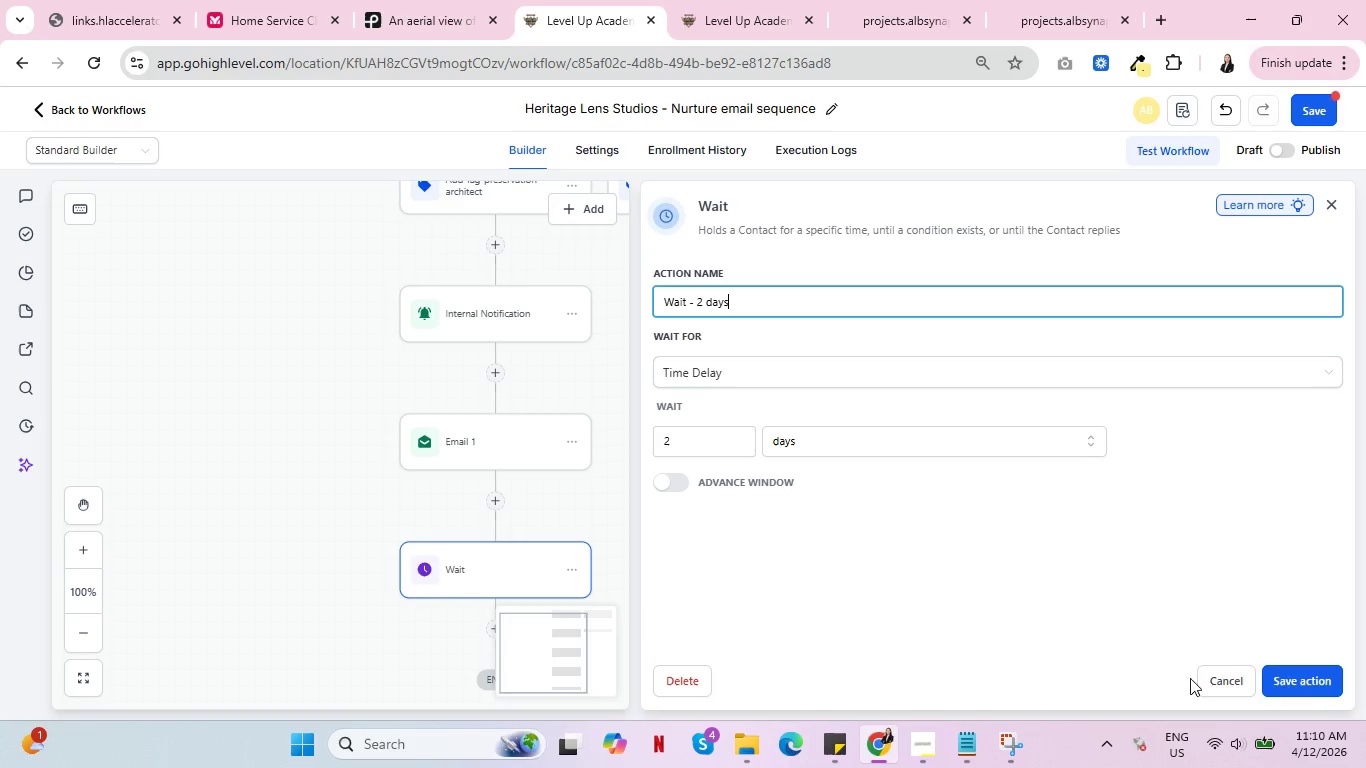 
left_click([1312, 677])
 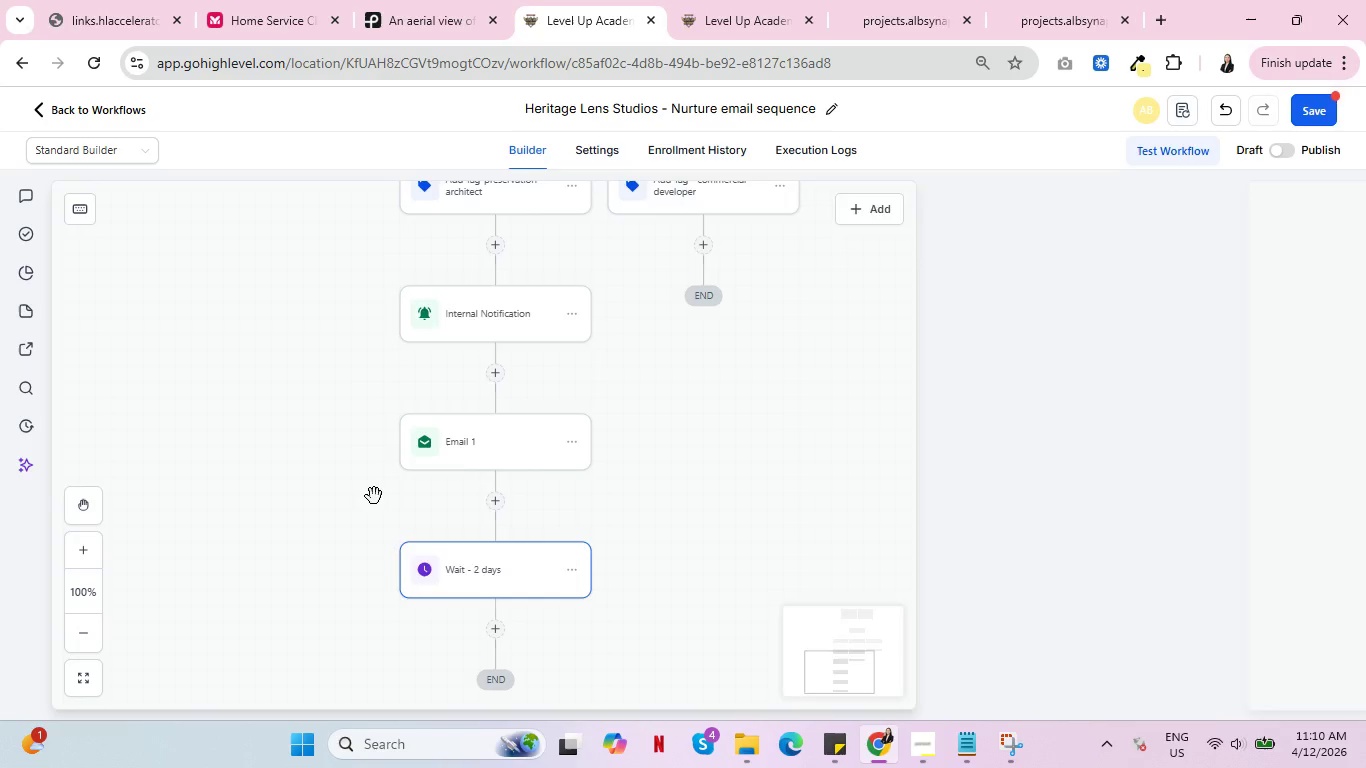 
scroll: coordinate [376, 495], scroll_direction: down, amount: 2.0
 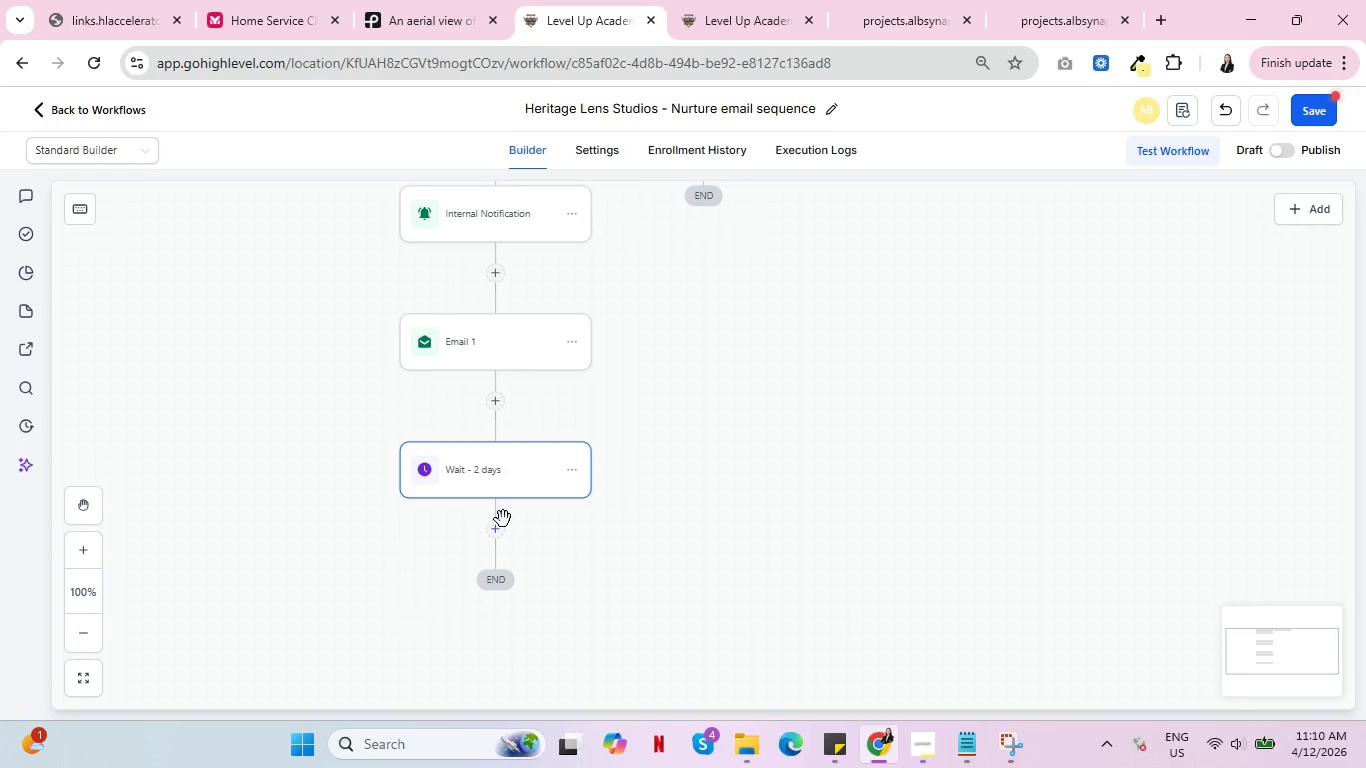 
left_click([503, 519])
 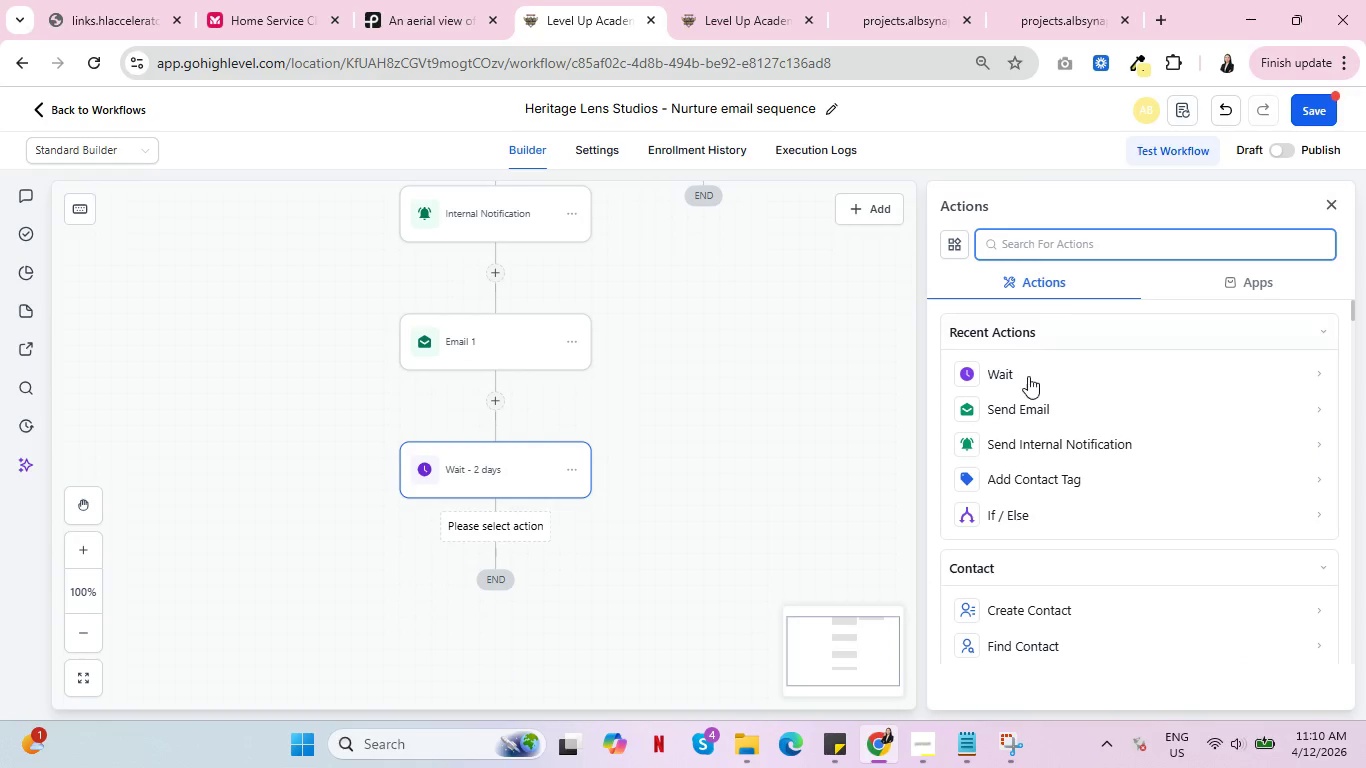 
left_click([1036, 409])
 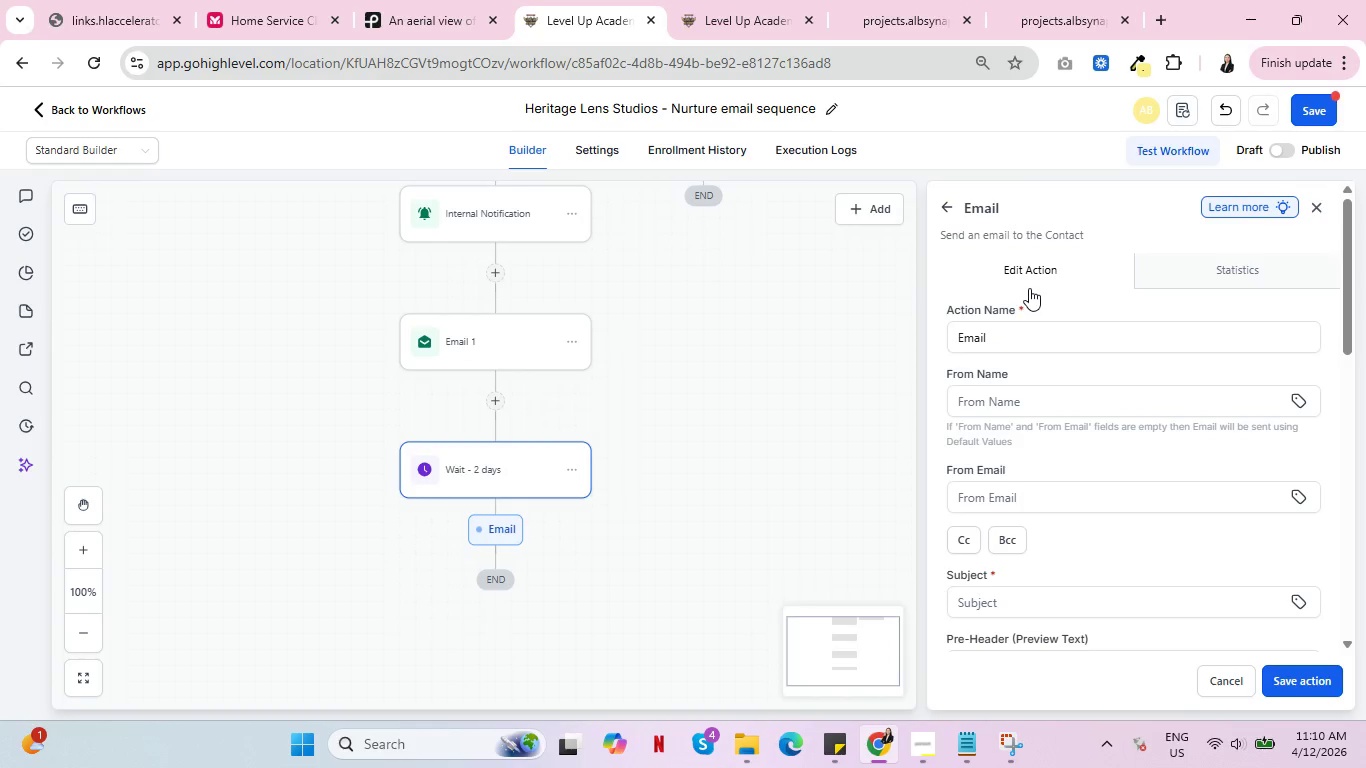 
left_click([1022, 332])
 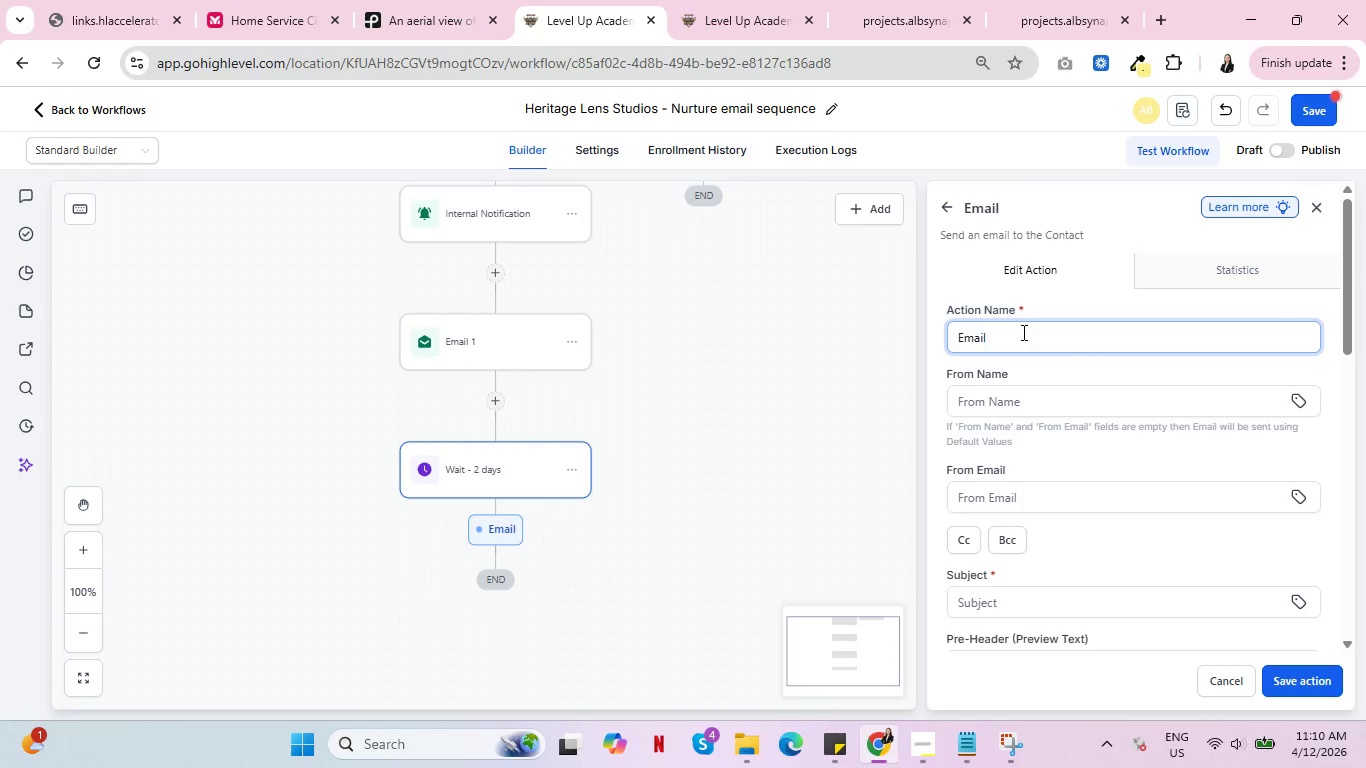 
key(Space)
 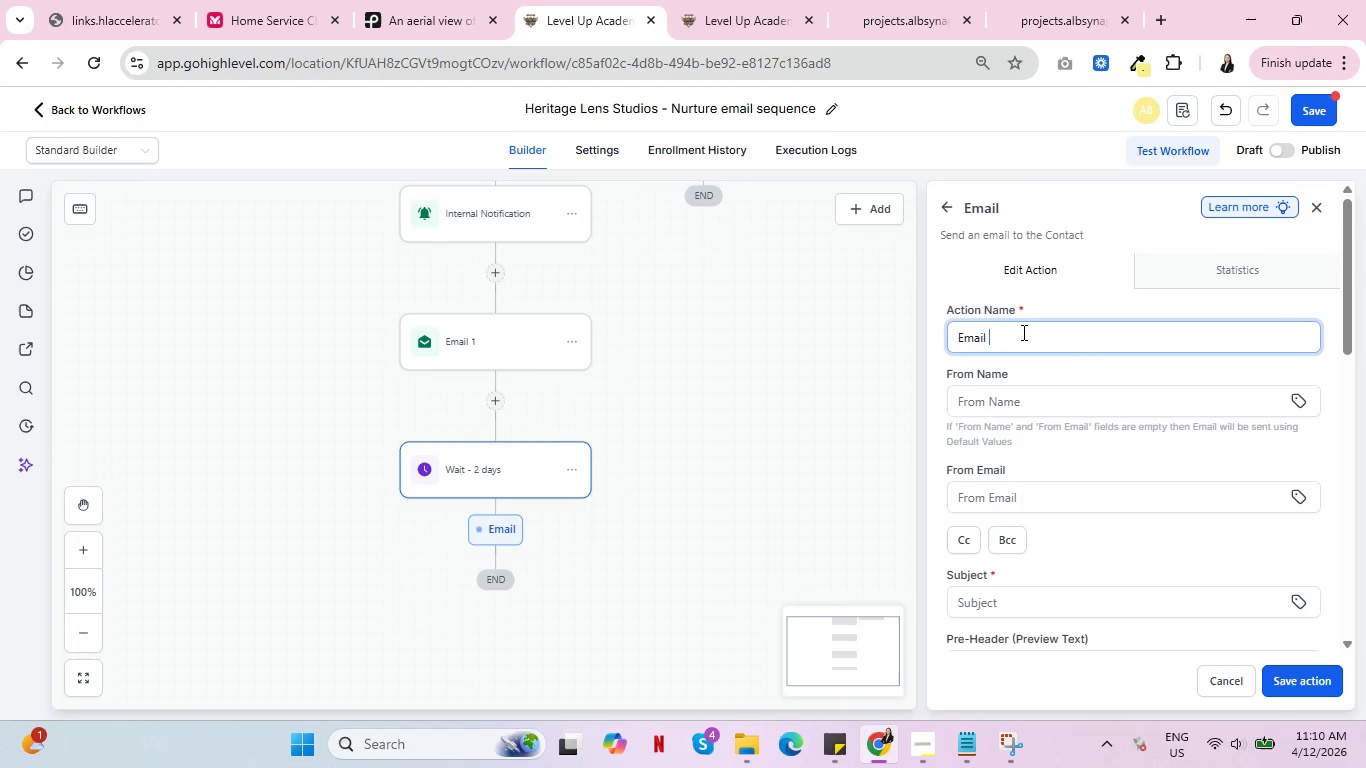 
key(2)
 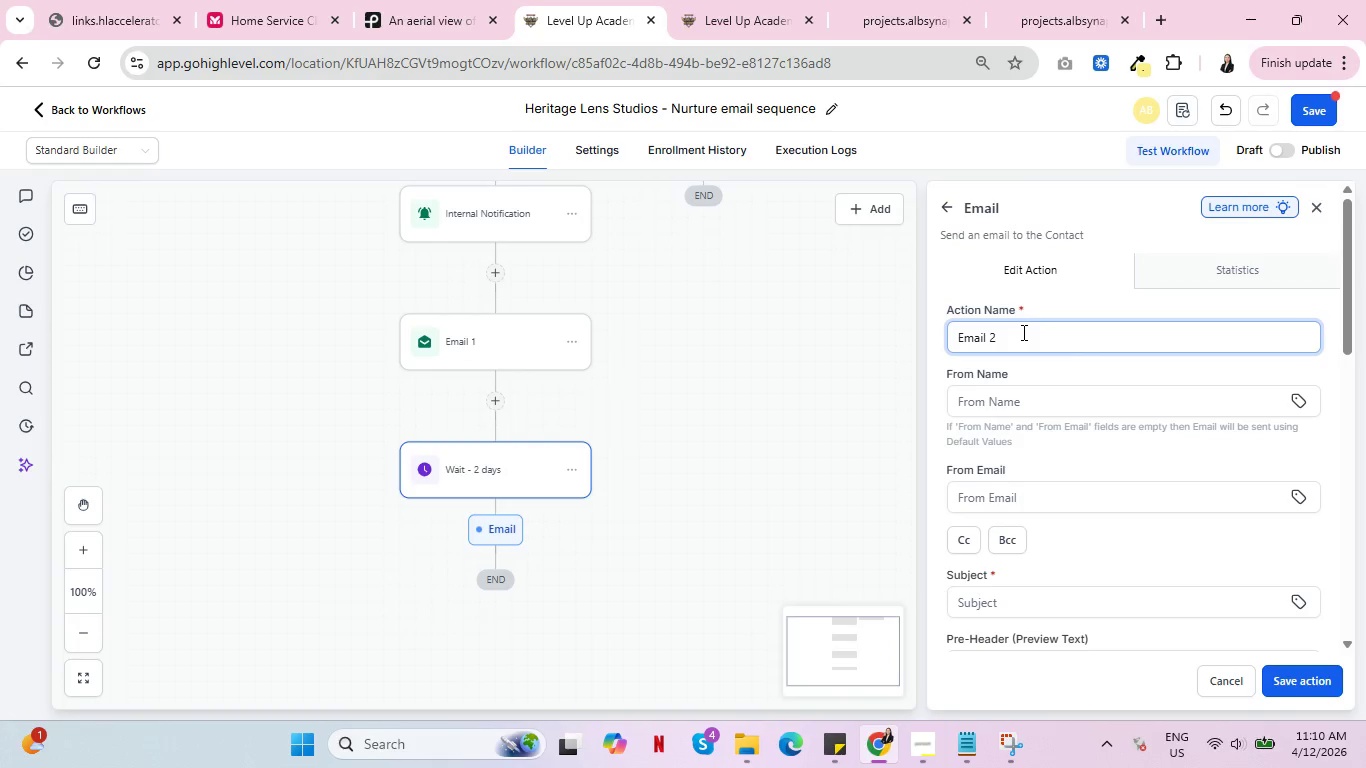 
scroll: coordinate [1070, 437], scroll_direction: down, amount: 6.0
 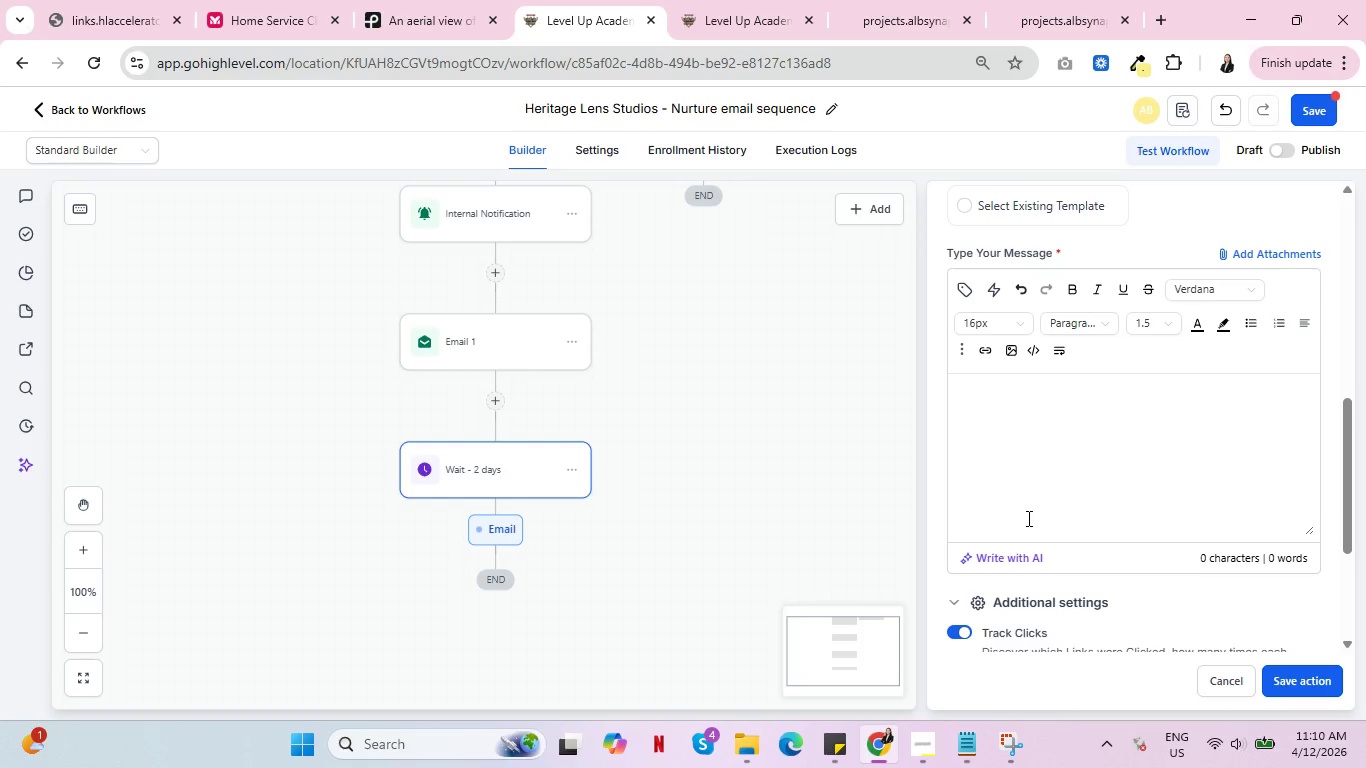 
wait(8.18)
 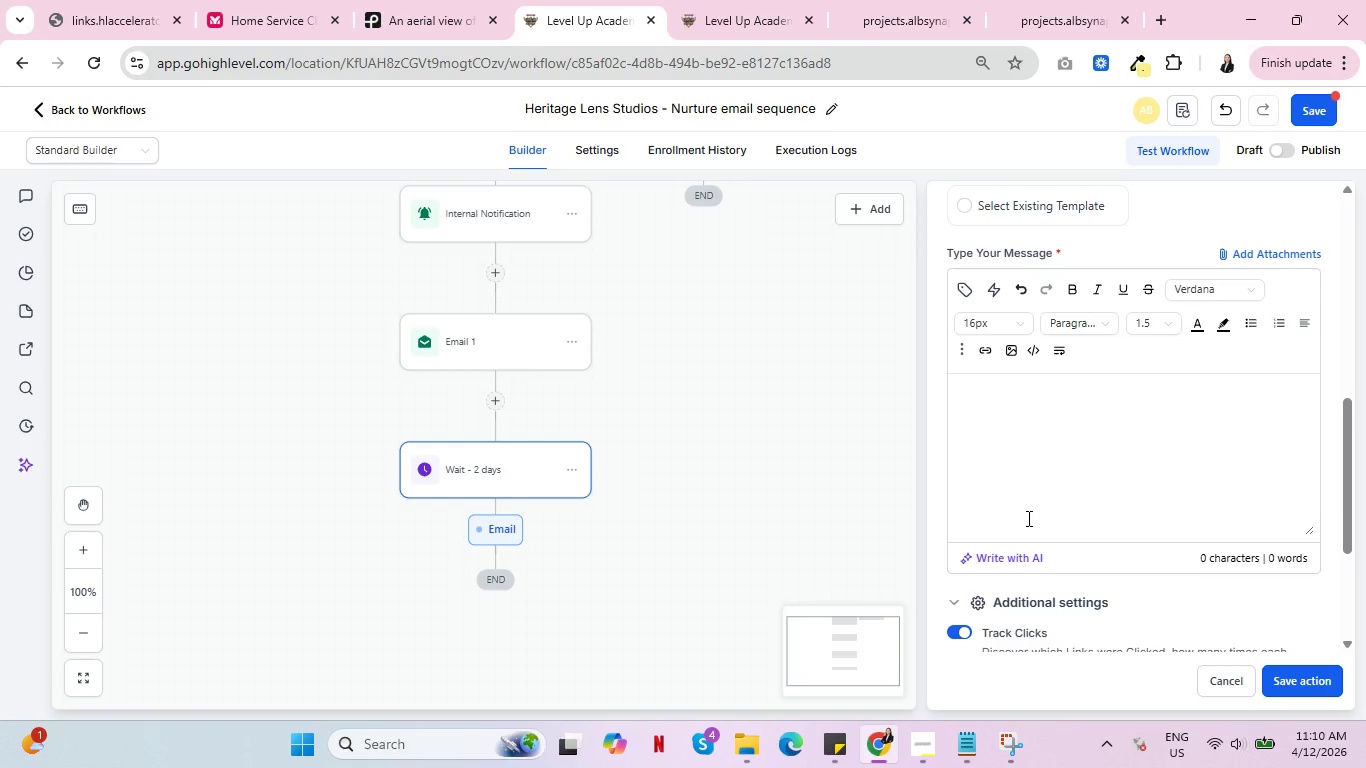 
scroll: coordinate [1070, 509], scroll_direction: down, amount: 2.0
 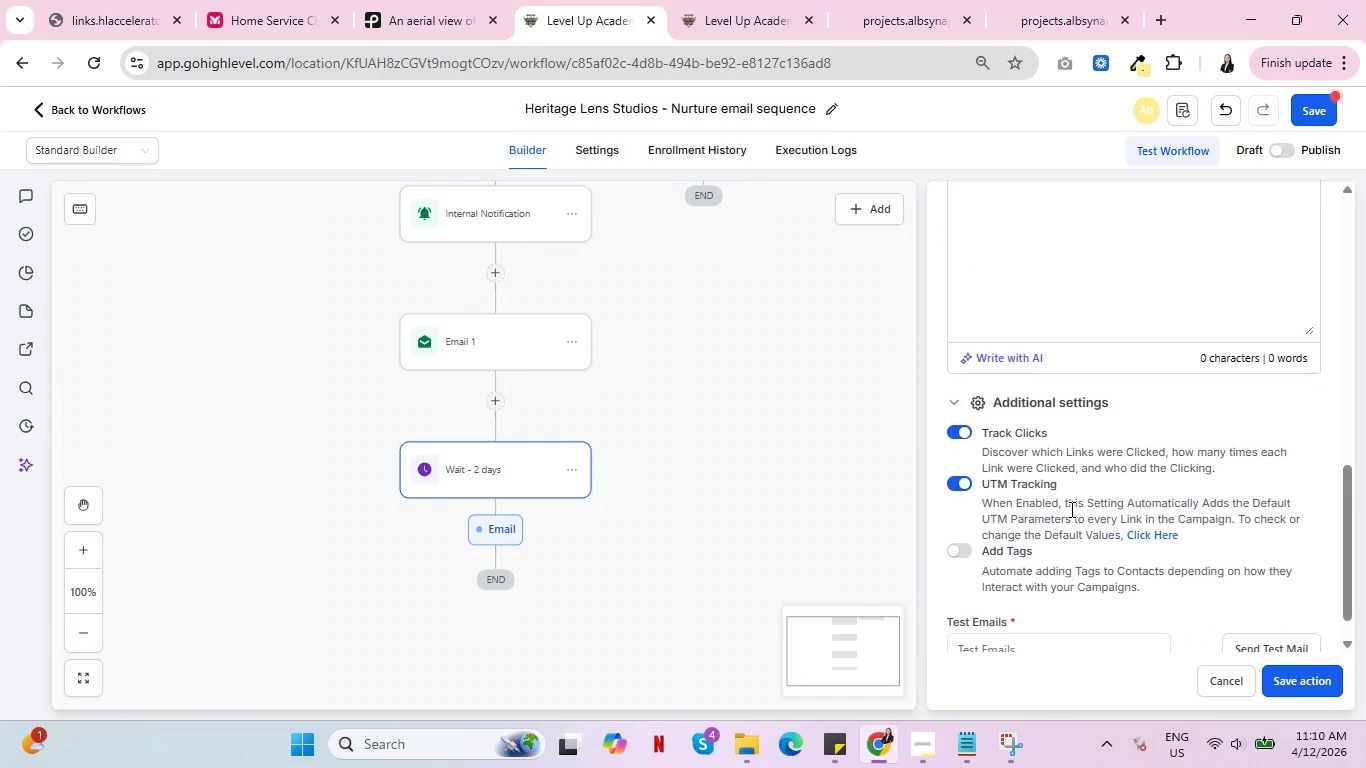 
scroll: coordinate [1070, 509], scroll_direction: up, amount: 5.0
 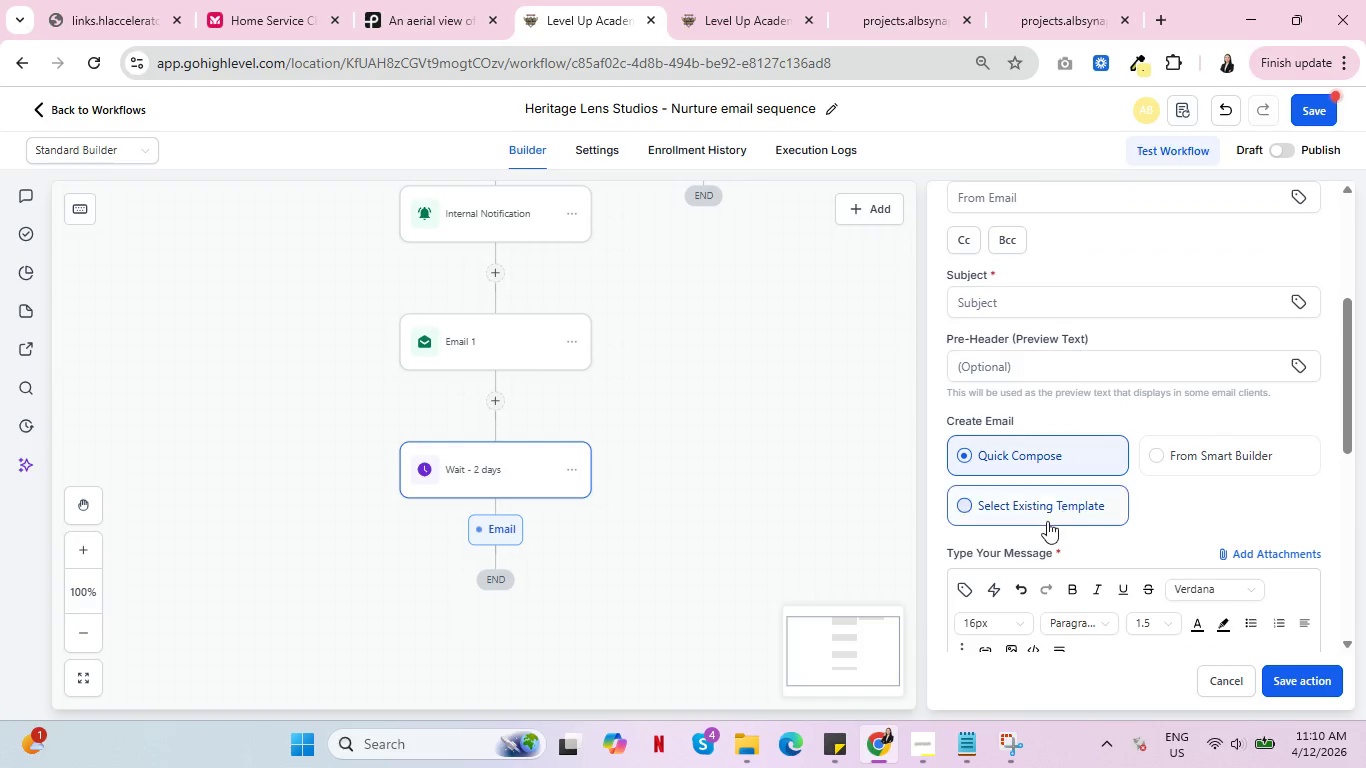 
left_click([1047, 521])
 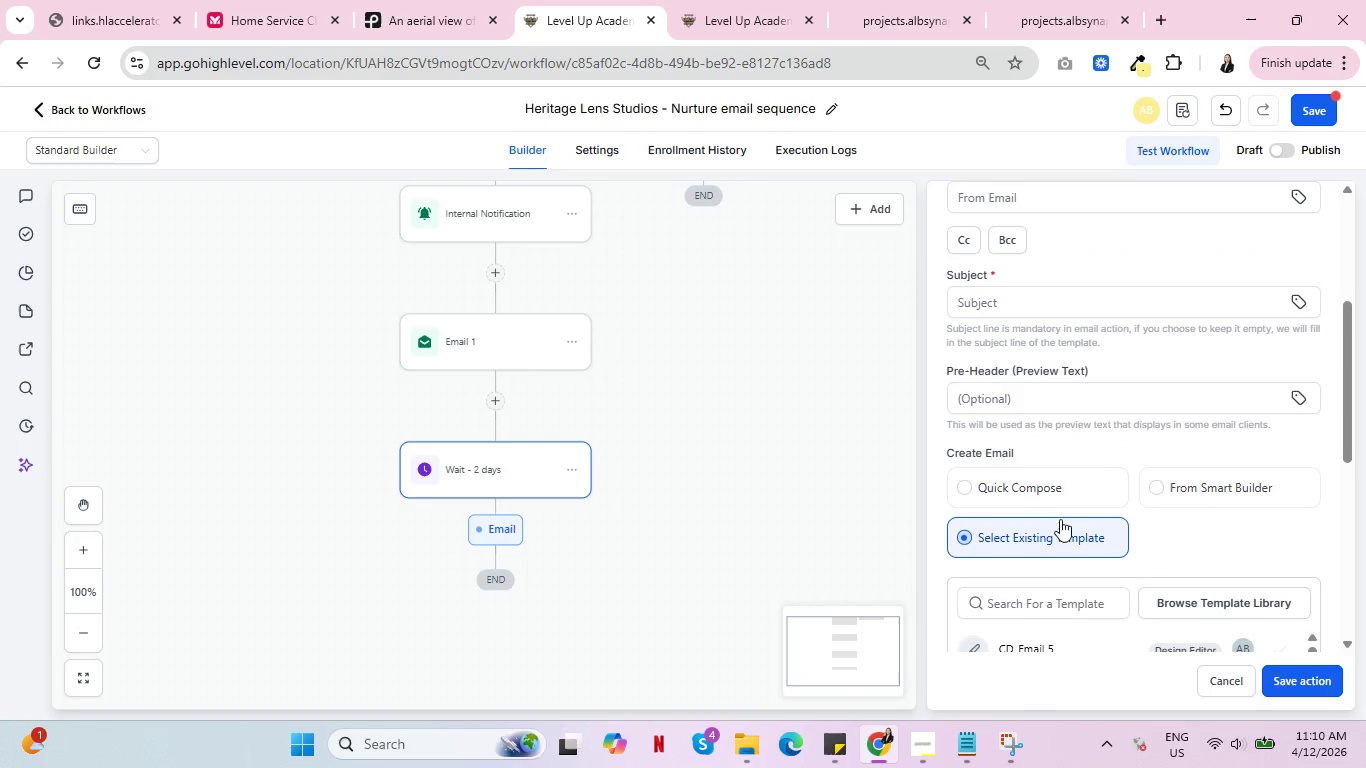 
scroll: coordinate [1101, 442], scroll_direction: down, amount: 8.0
 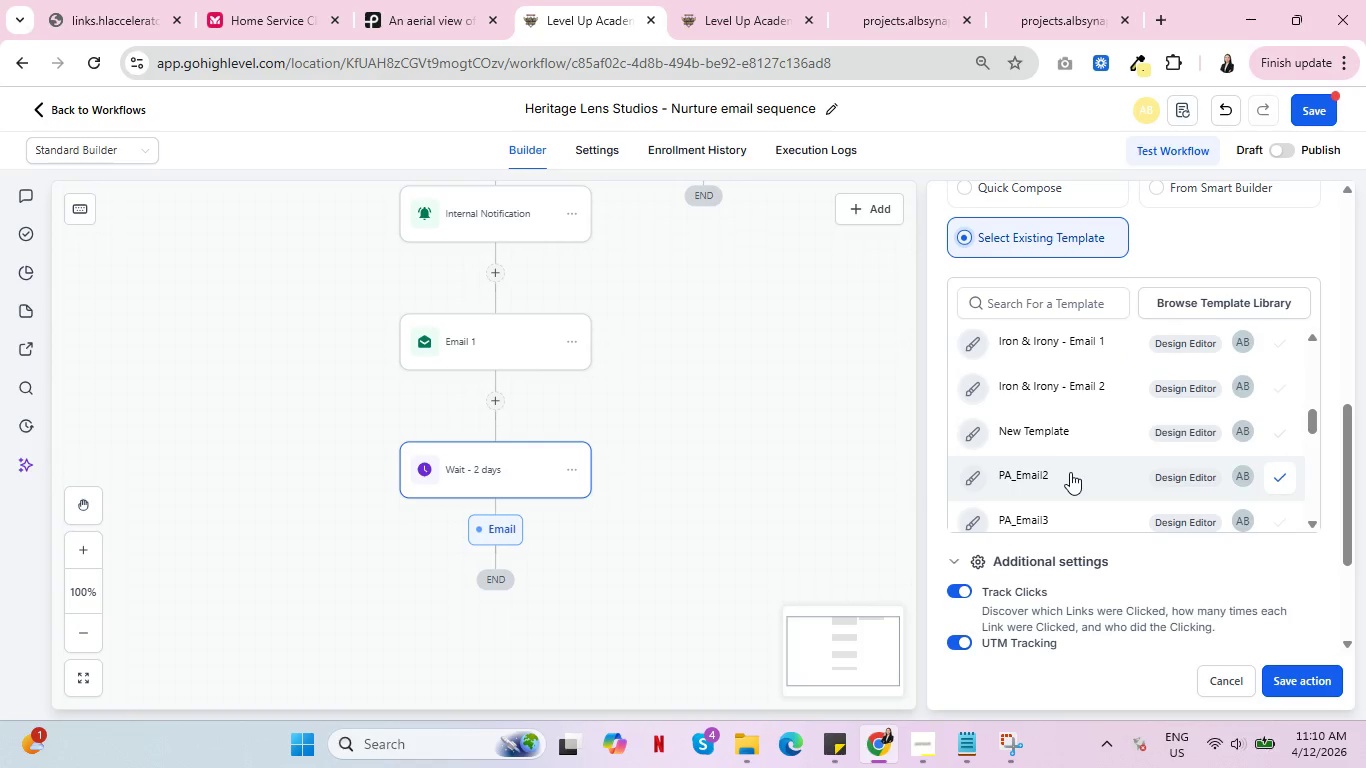 
left_click([1070, 472])
 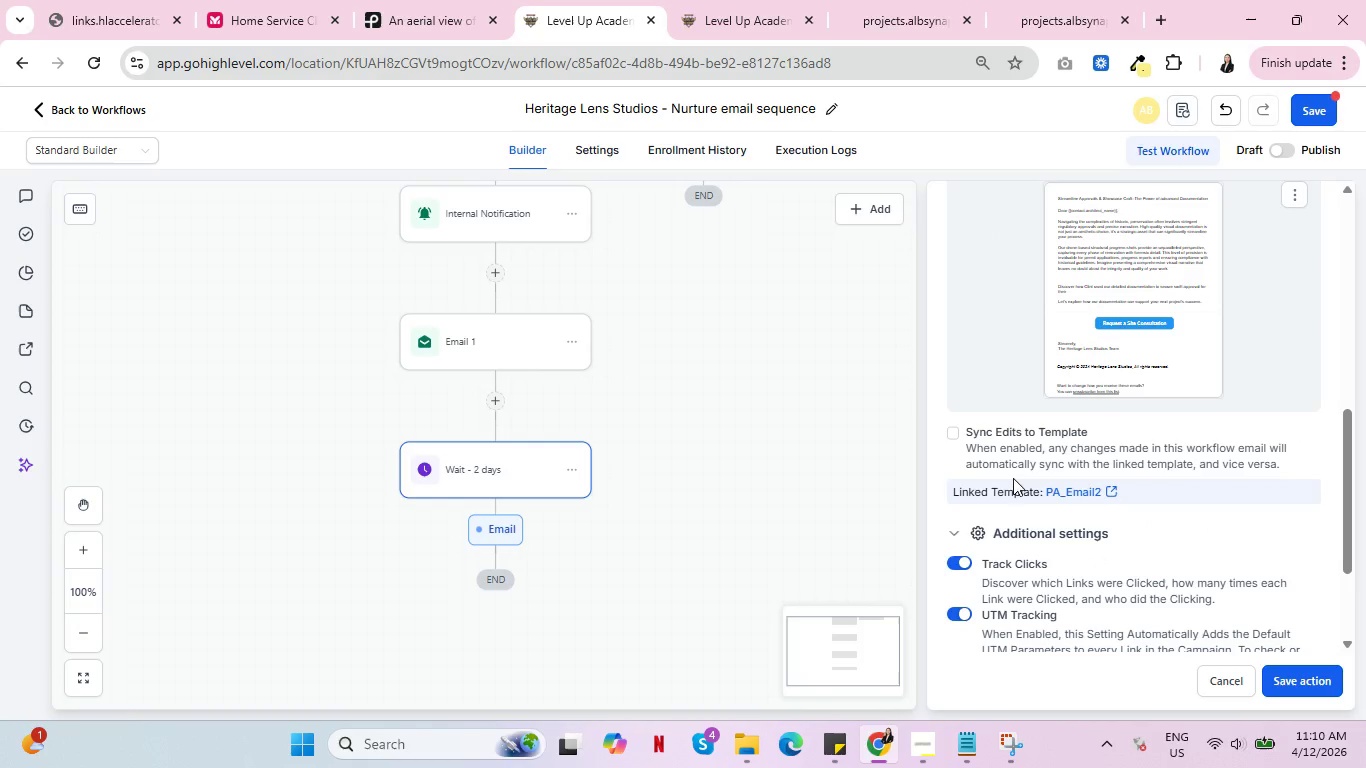 
left_click([947, 434])
 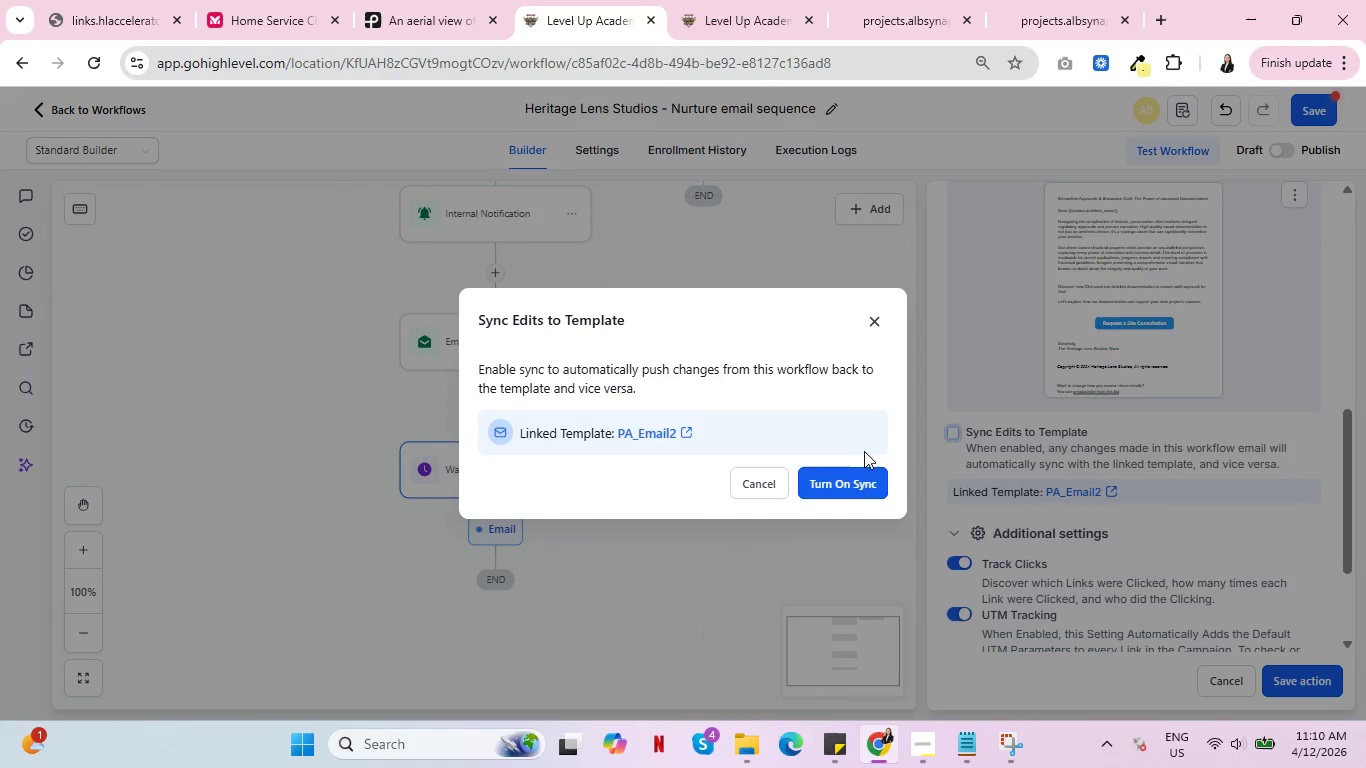 
left_click([854, 476])
 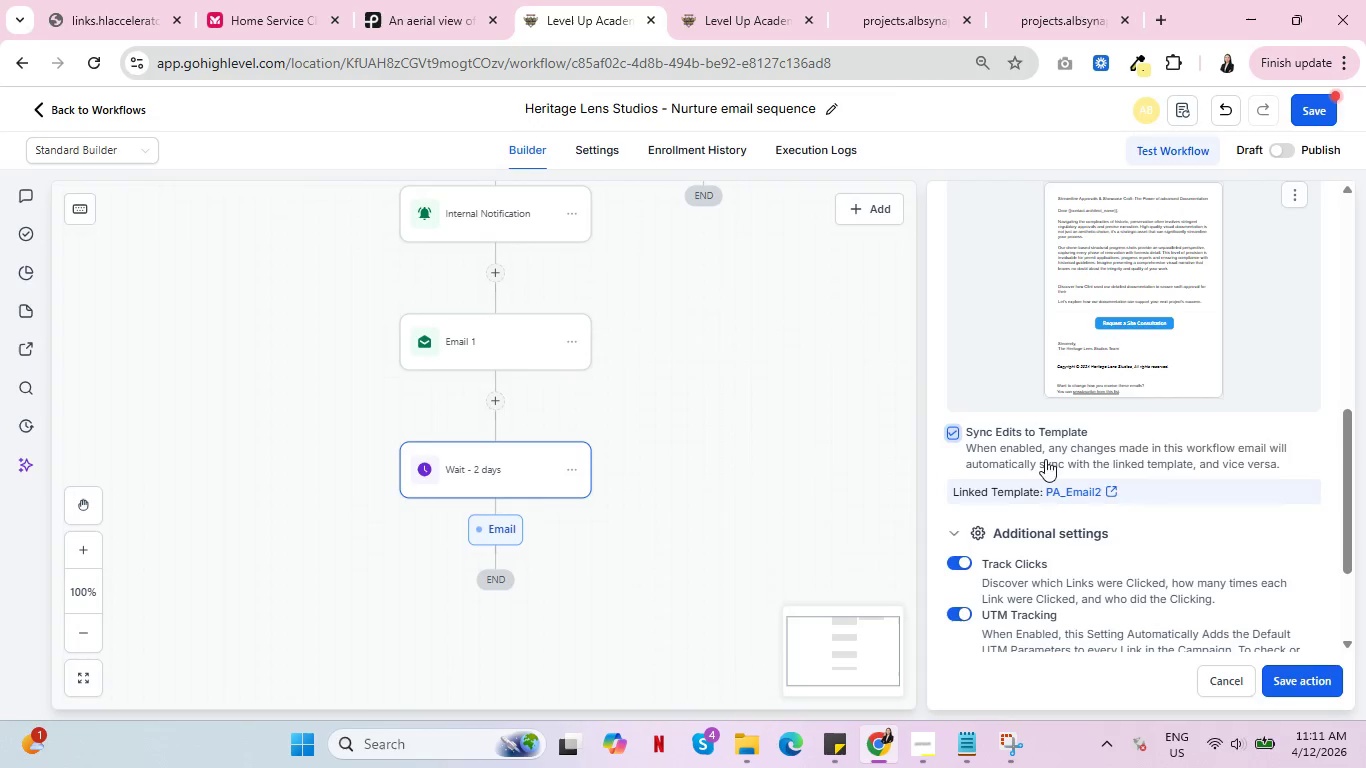 
scroll: coordinate [1120, 474], scroll_direction: down, amount: 5.0
 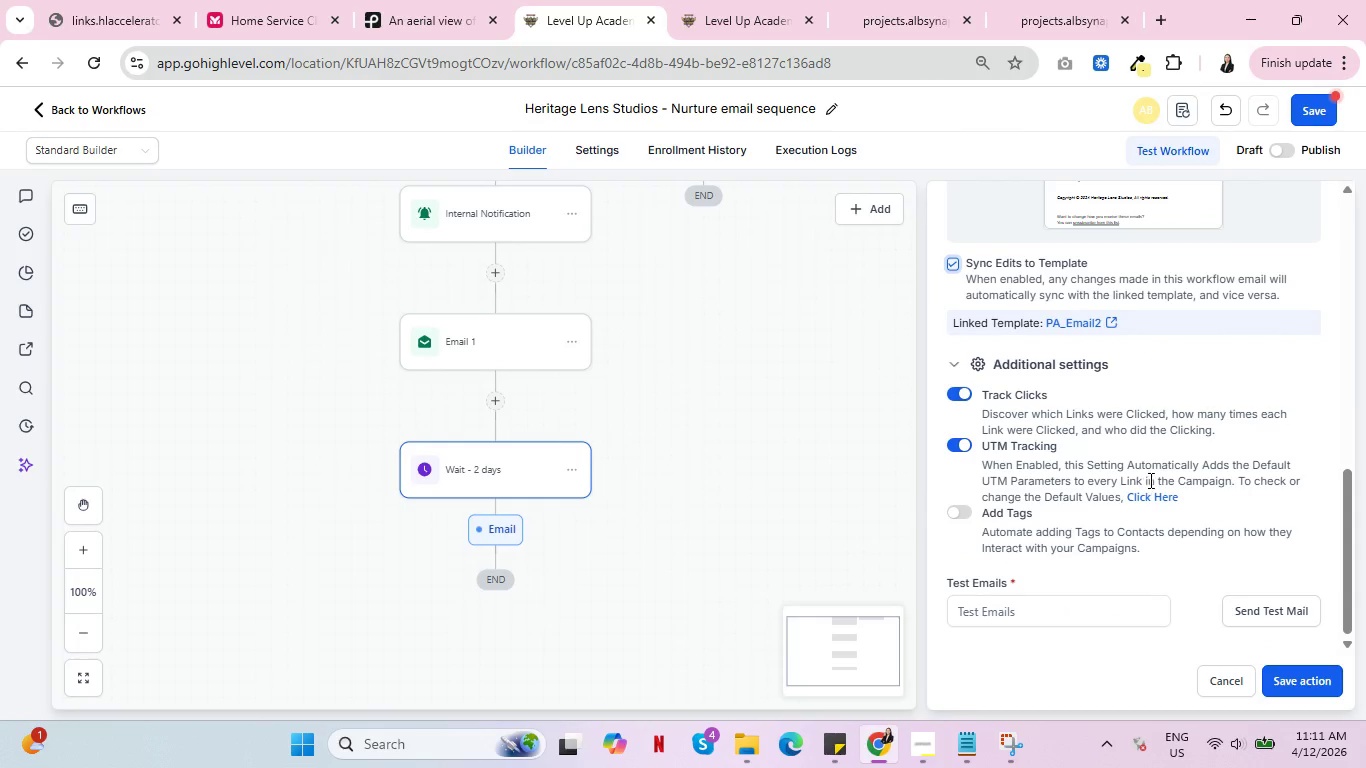 
scroll: coordinate [1160, 480], scroll_direction: up, amount: 5.0
 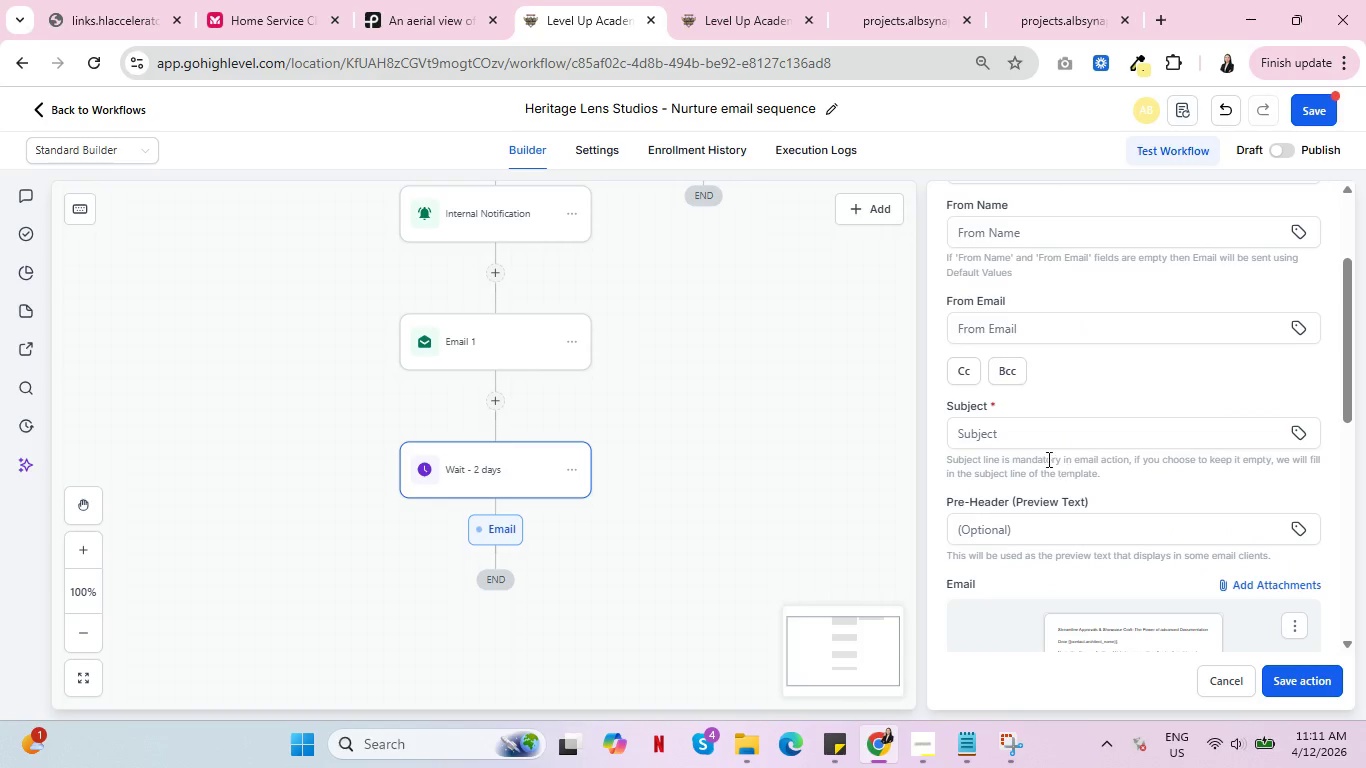 
left_click([1021, 432])
 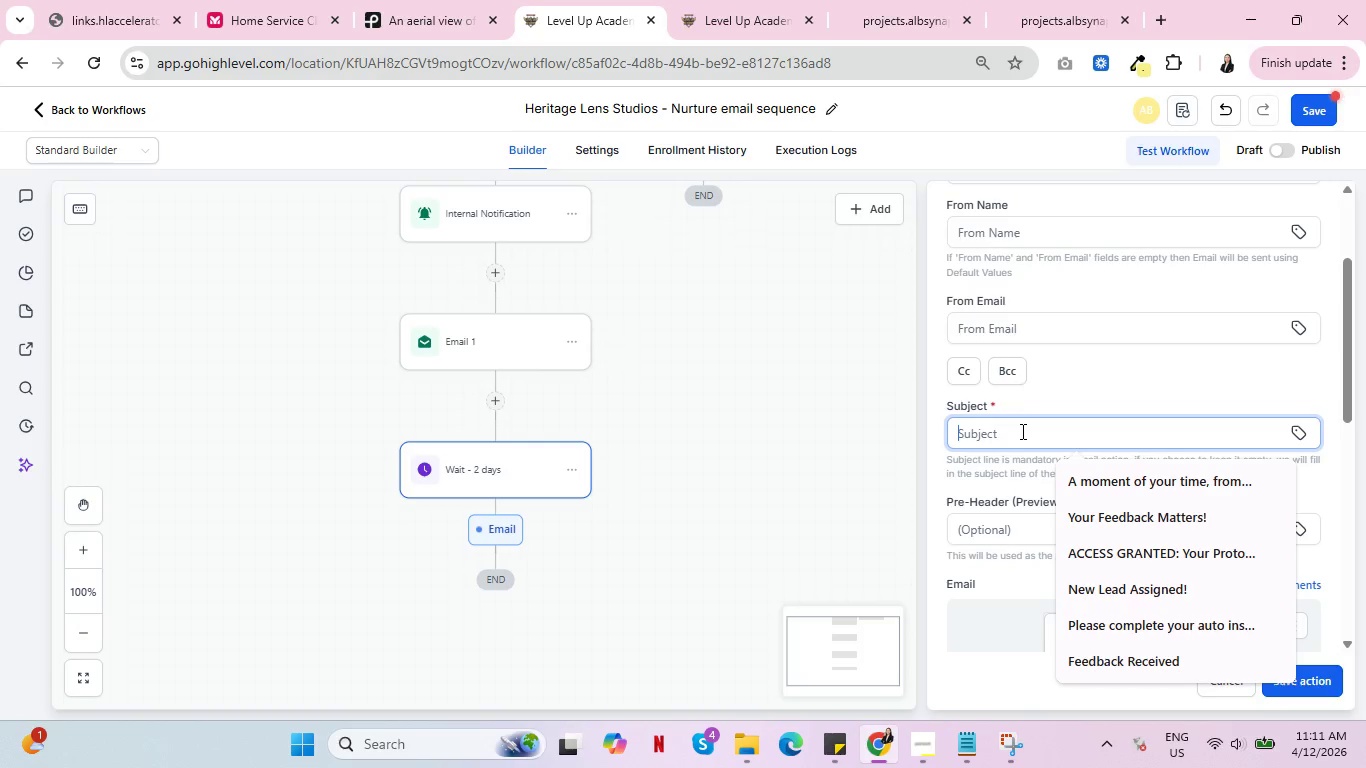 
wait(19.66)
 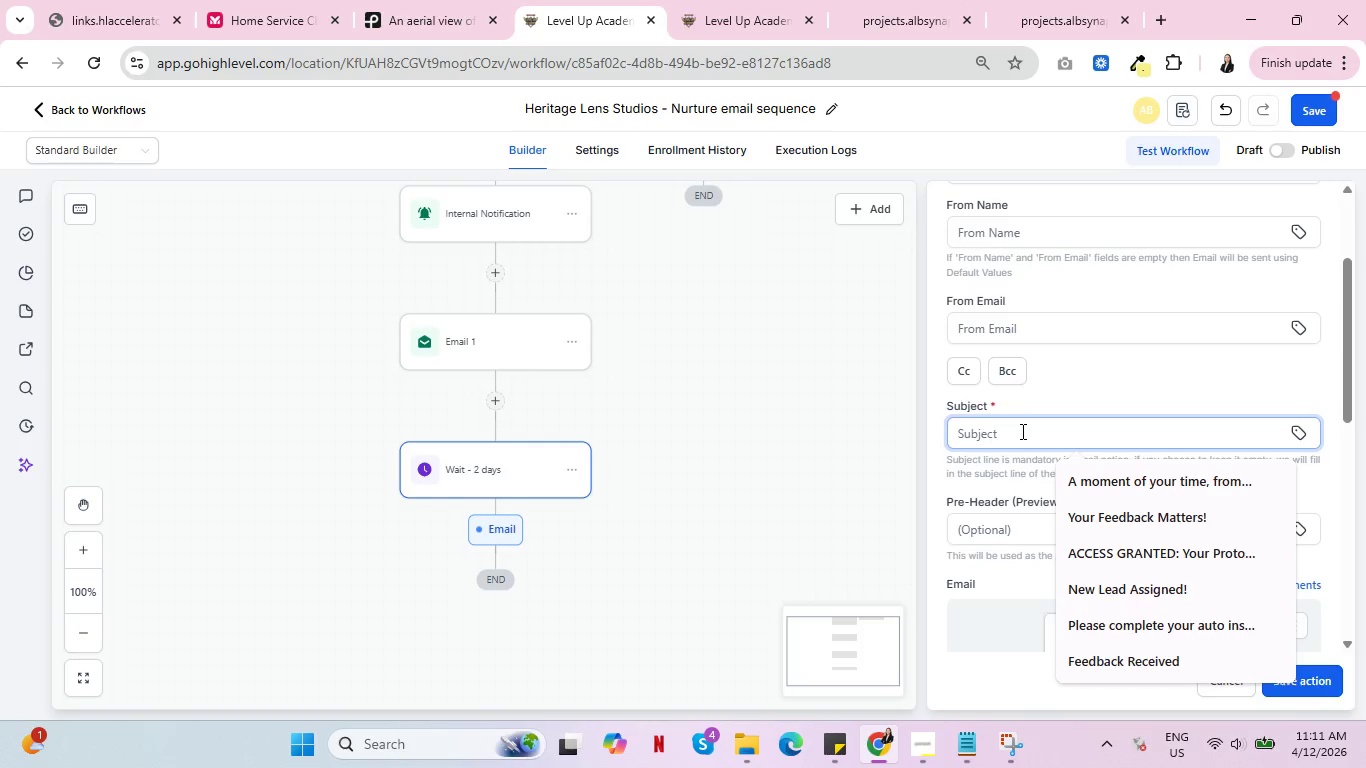 
type(Precision Documentation: )
 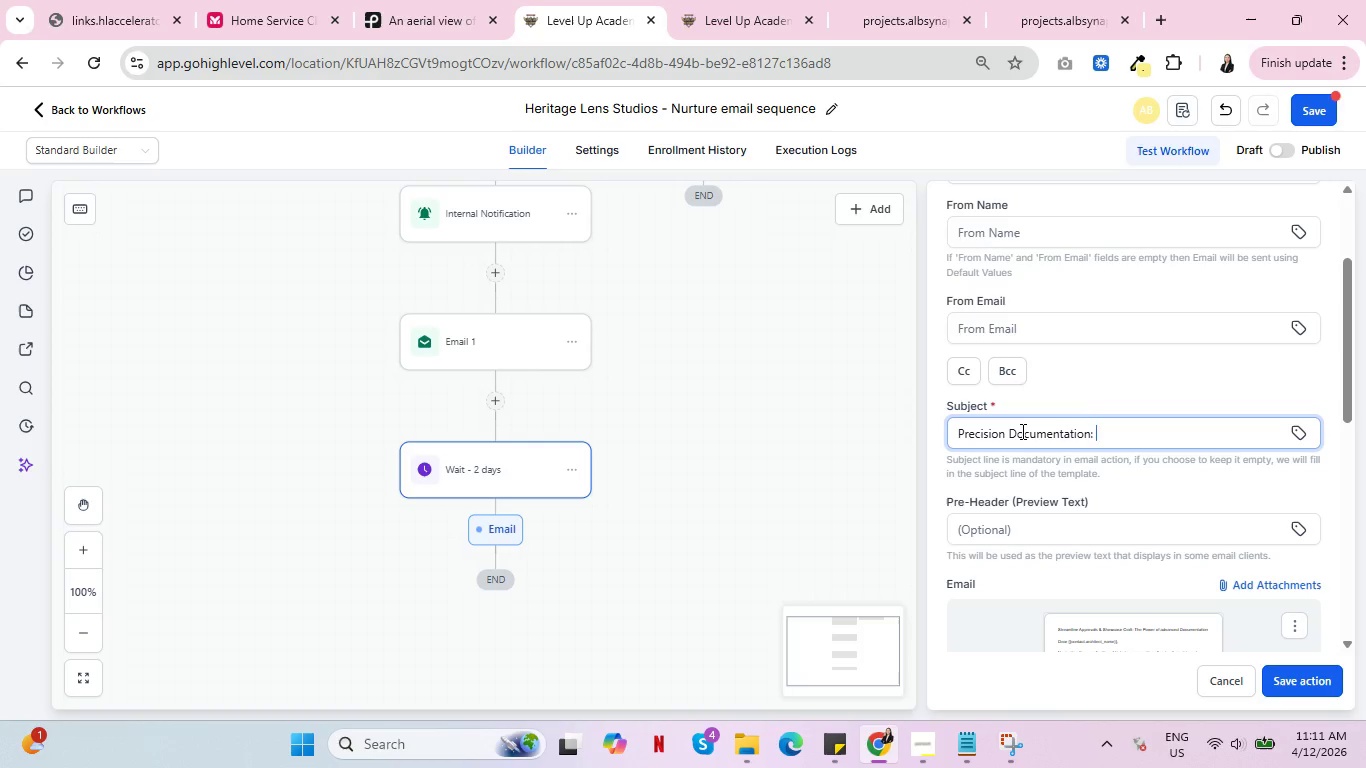 
type(Your Ally in Approval )
 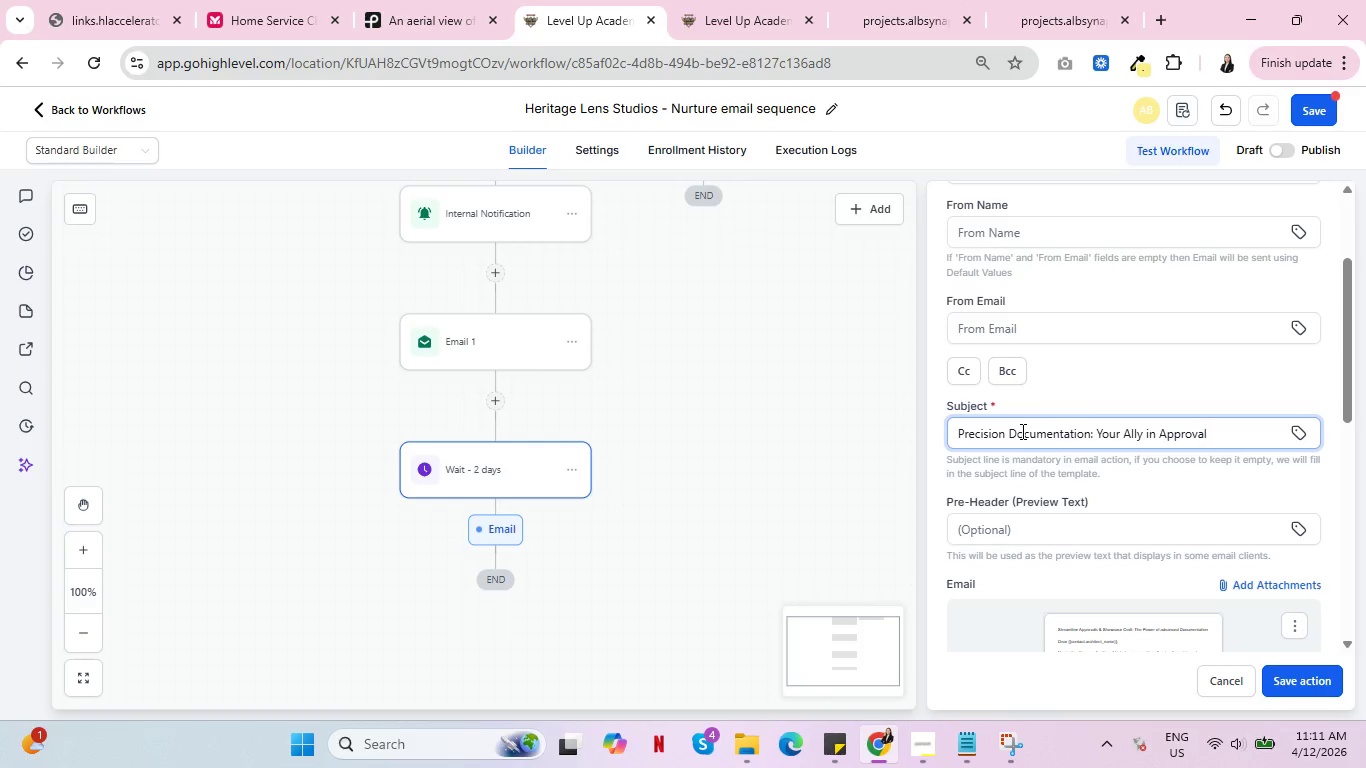 
wait(5.36)
 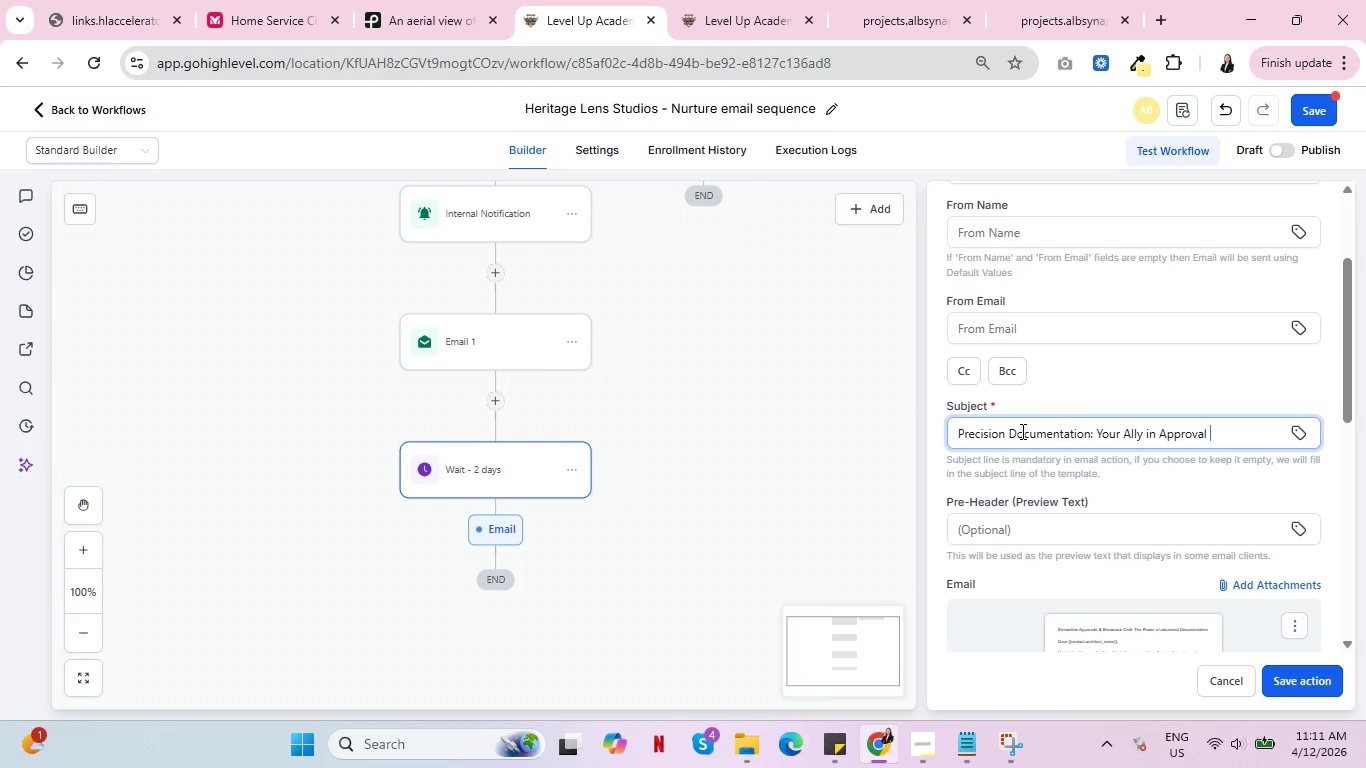 
type(& Exect)
key(Backspace)
type(ution)
 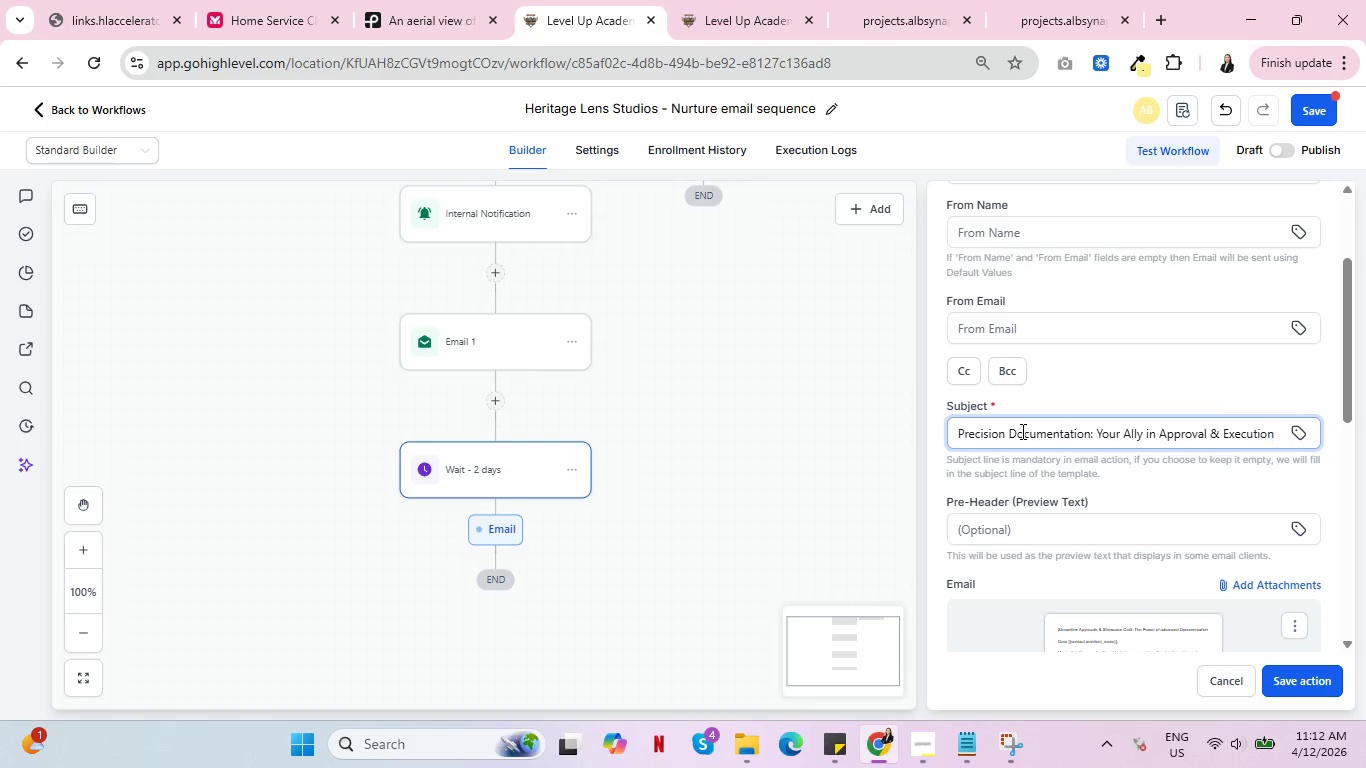 
scroll: coordinate [1070, 489], scroll_direction: down, amount: 9.0
 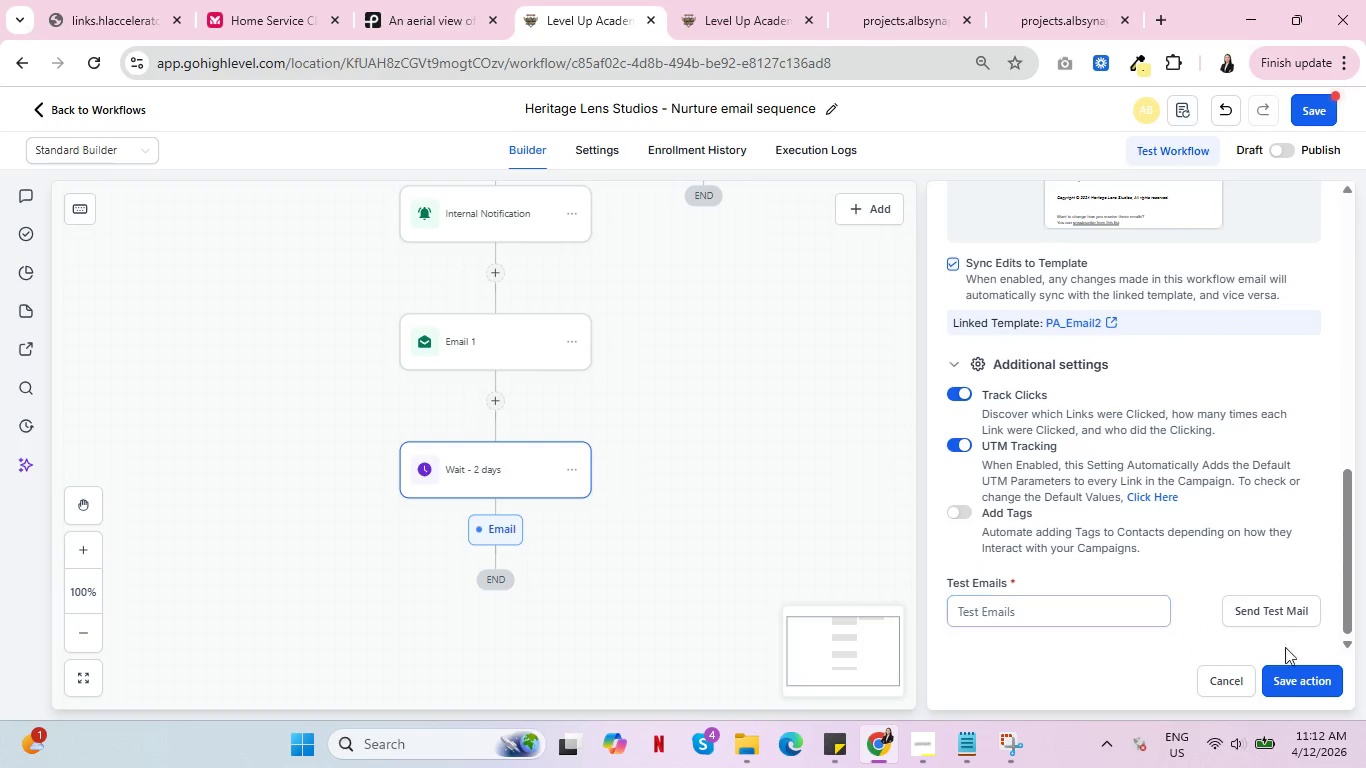 
left_click([1296, 682])
 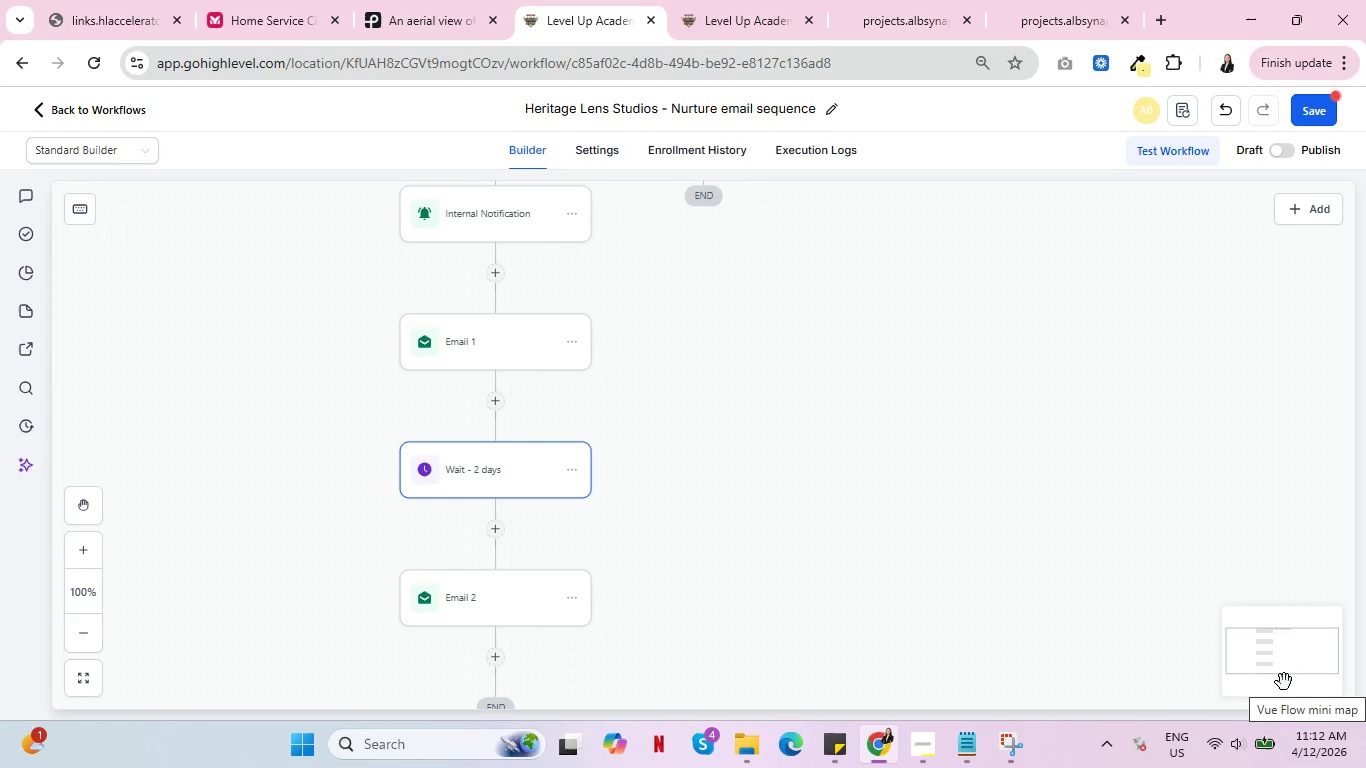 
wait(40.14)
 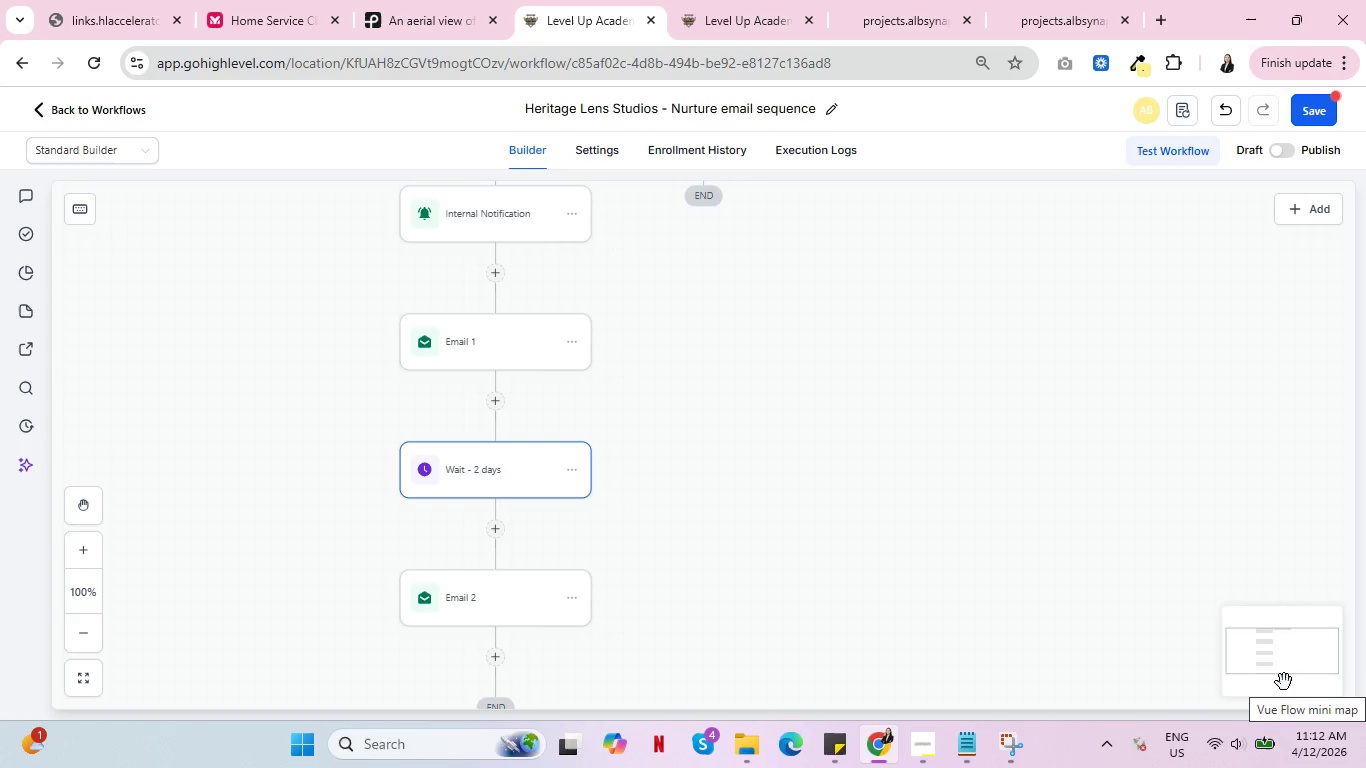 
scroll: coordinate [697, 478], scroll_direction: down, amount: 4.0
 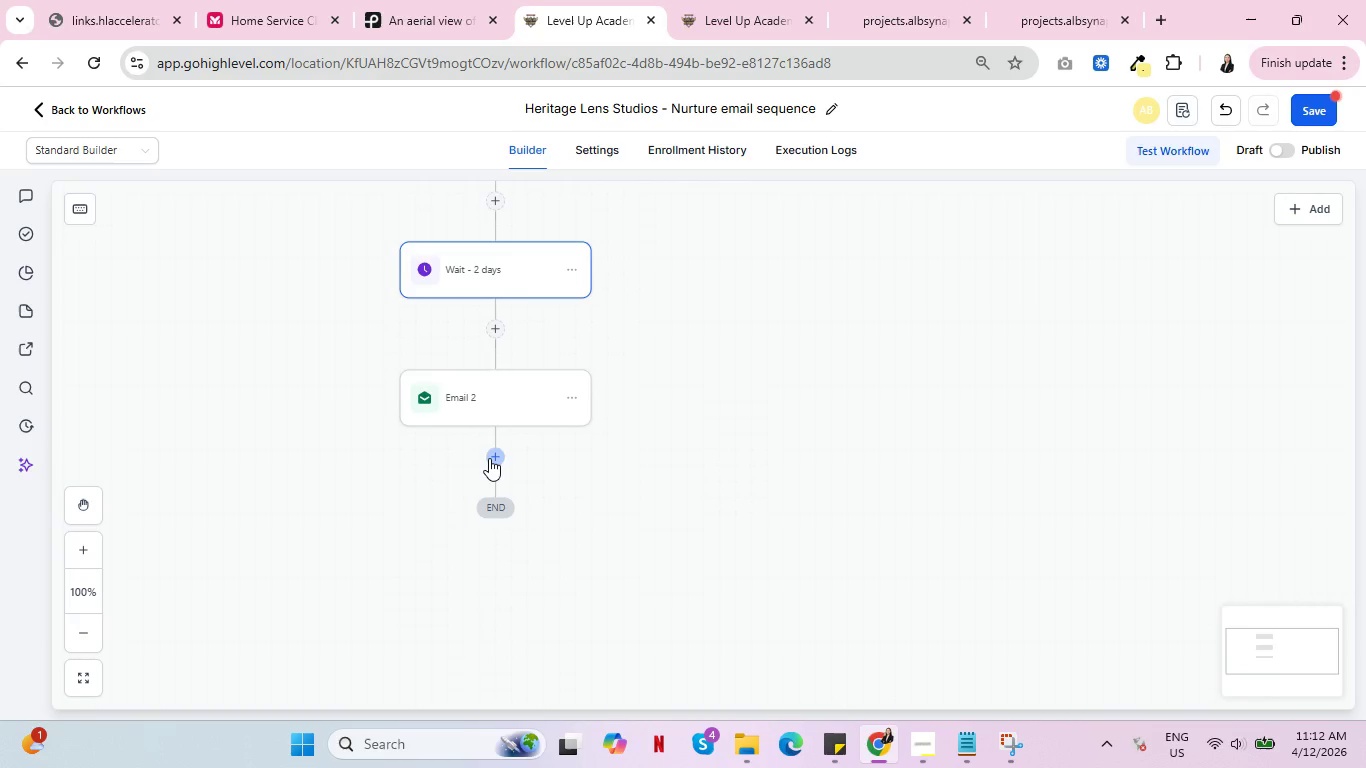 
left_click([489, 458])
 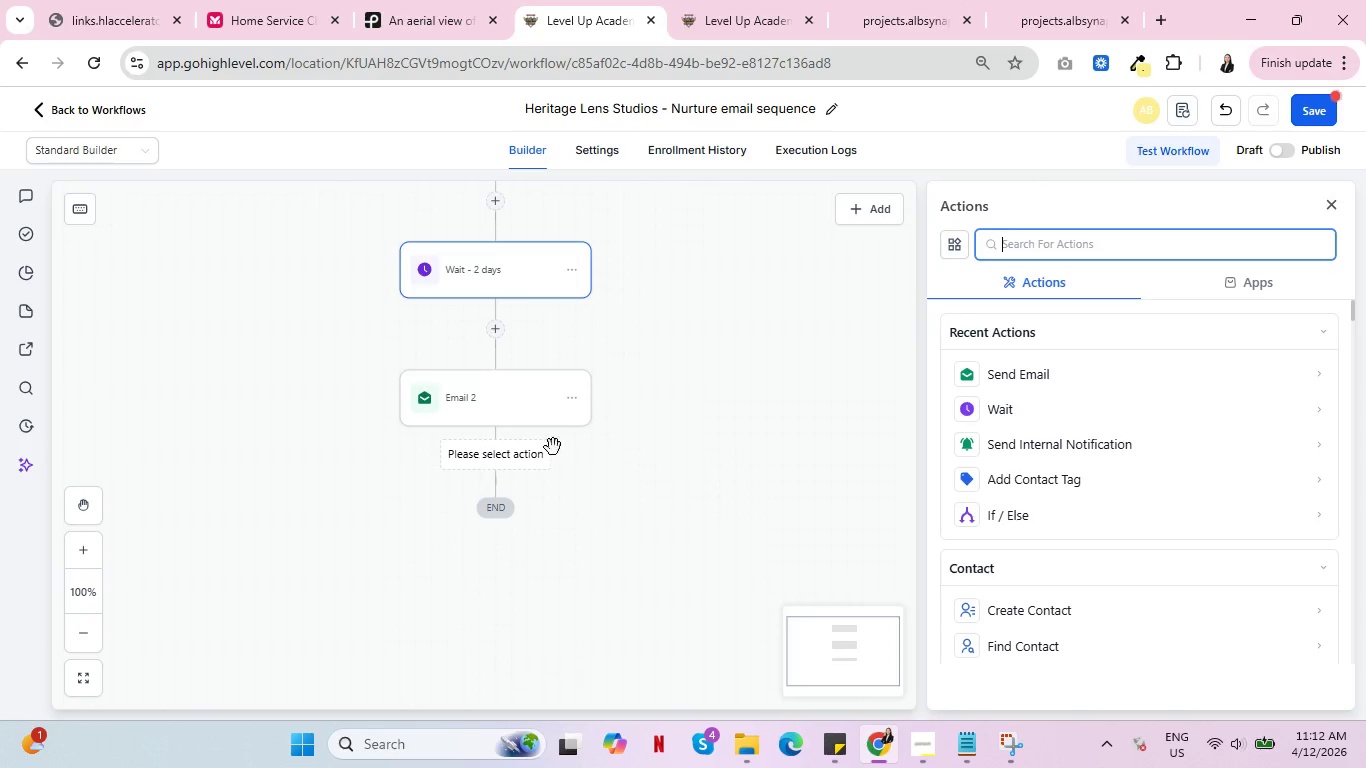 
left_click([1022, 409])
 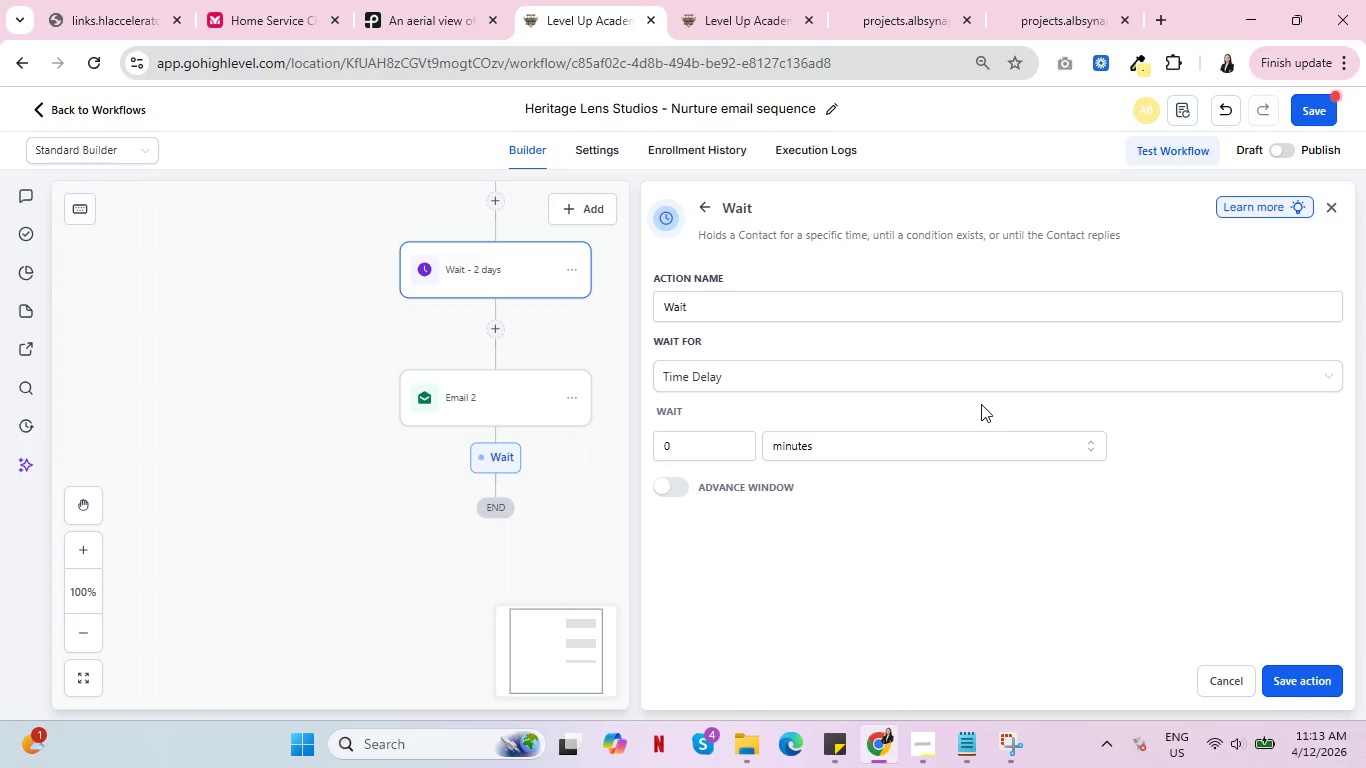 
wait(7.3)
 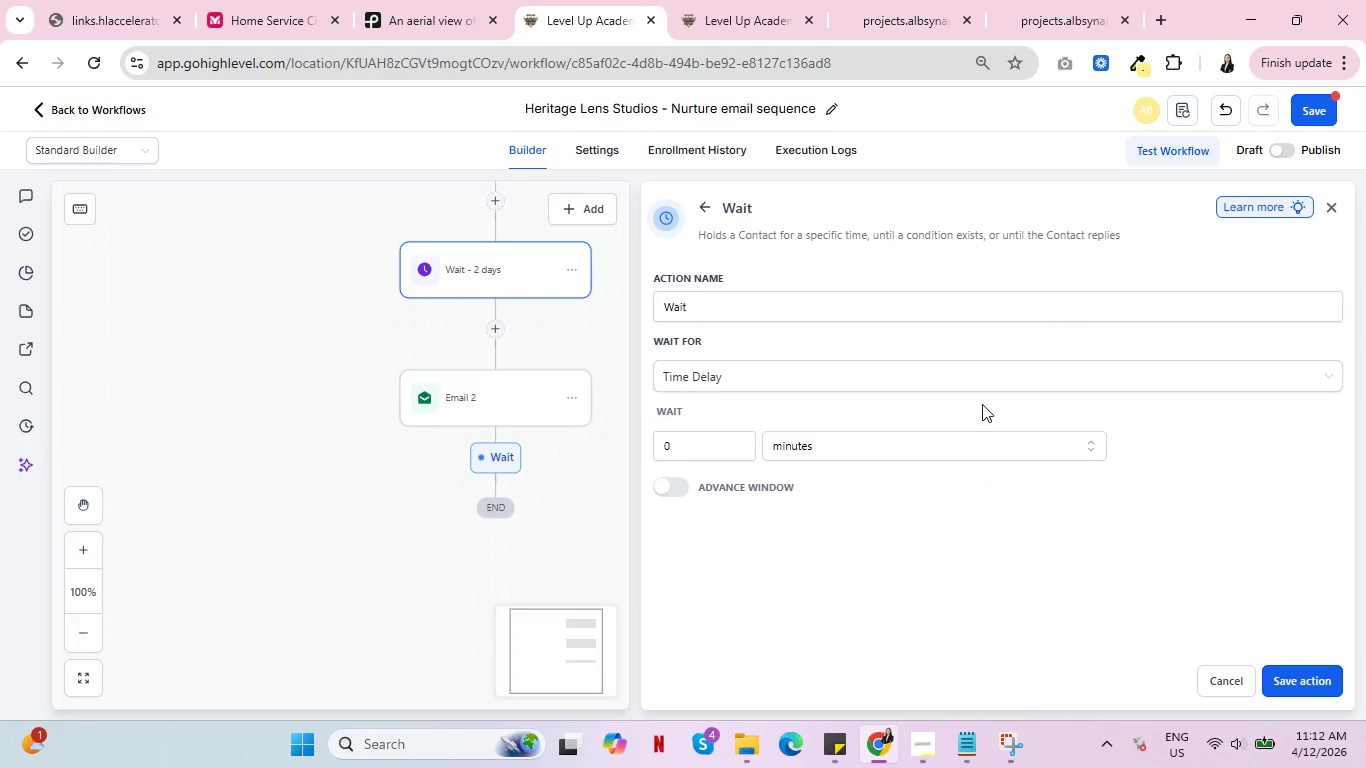 
left_click([1218, 684])
 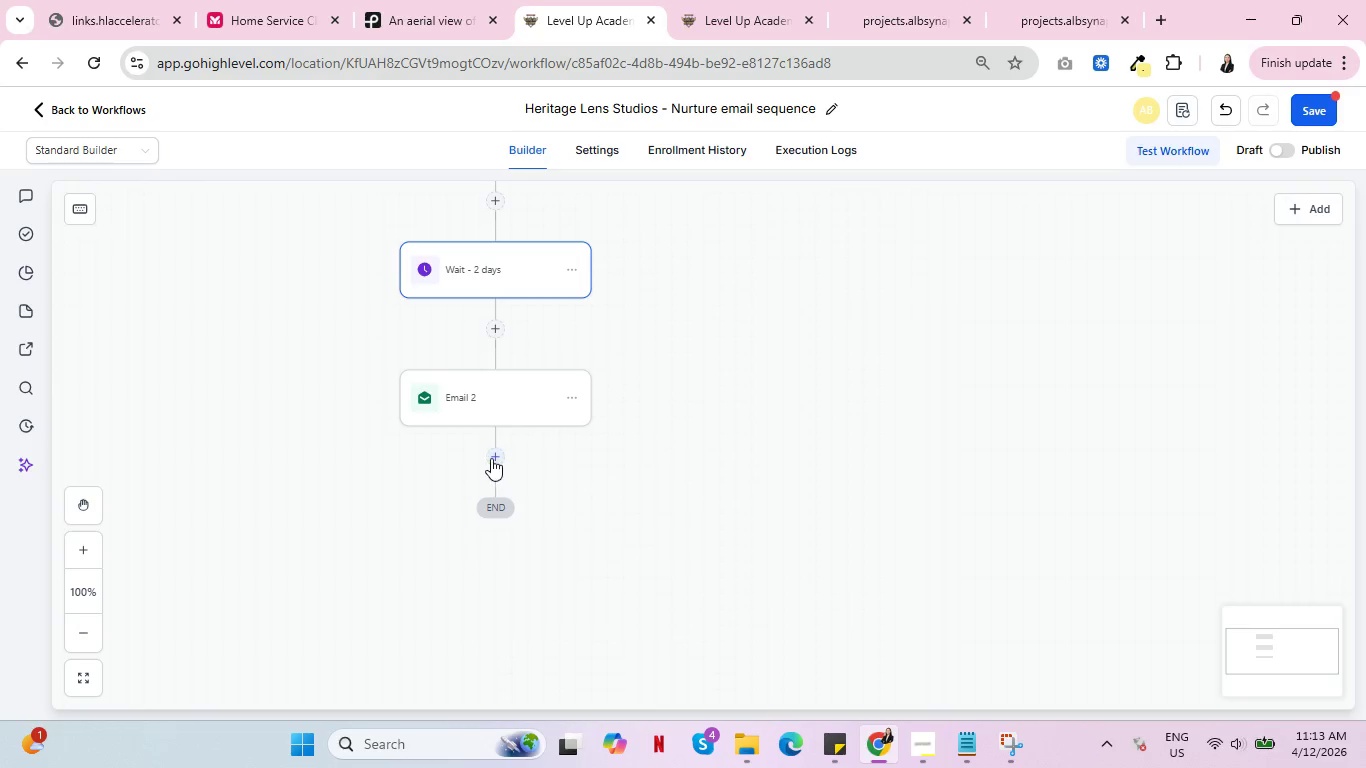 
left_click([491, 458])
 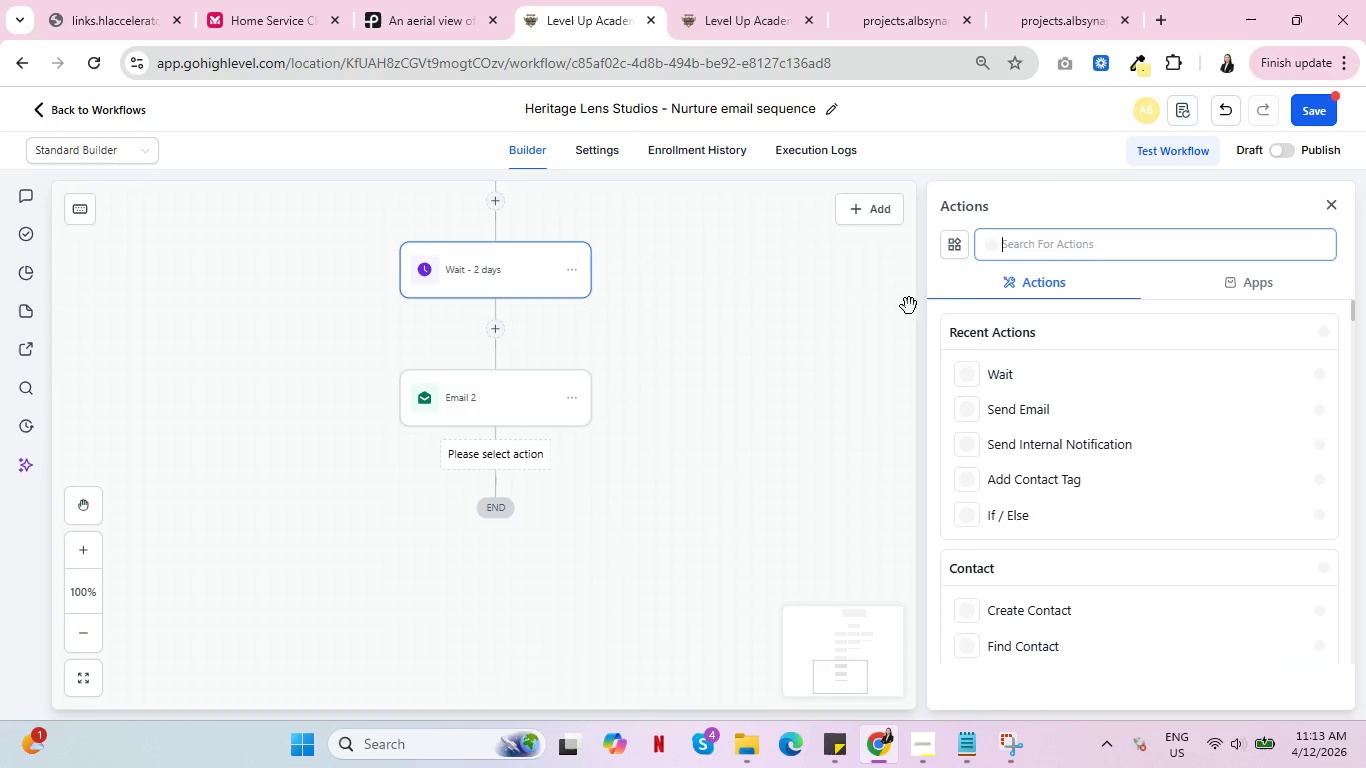 
mouse_move([988, 313])
 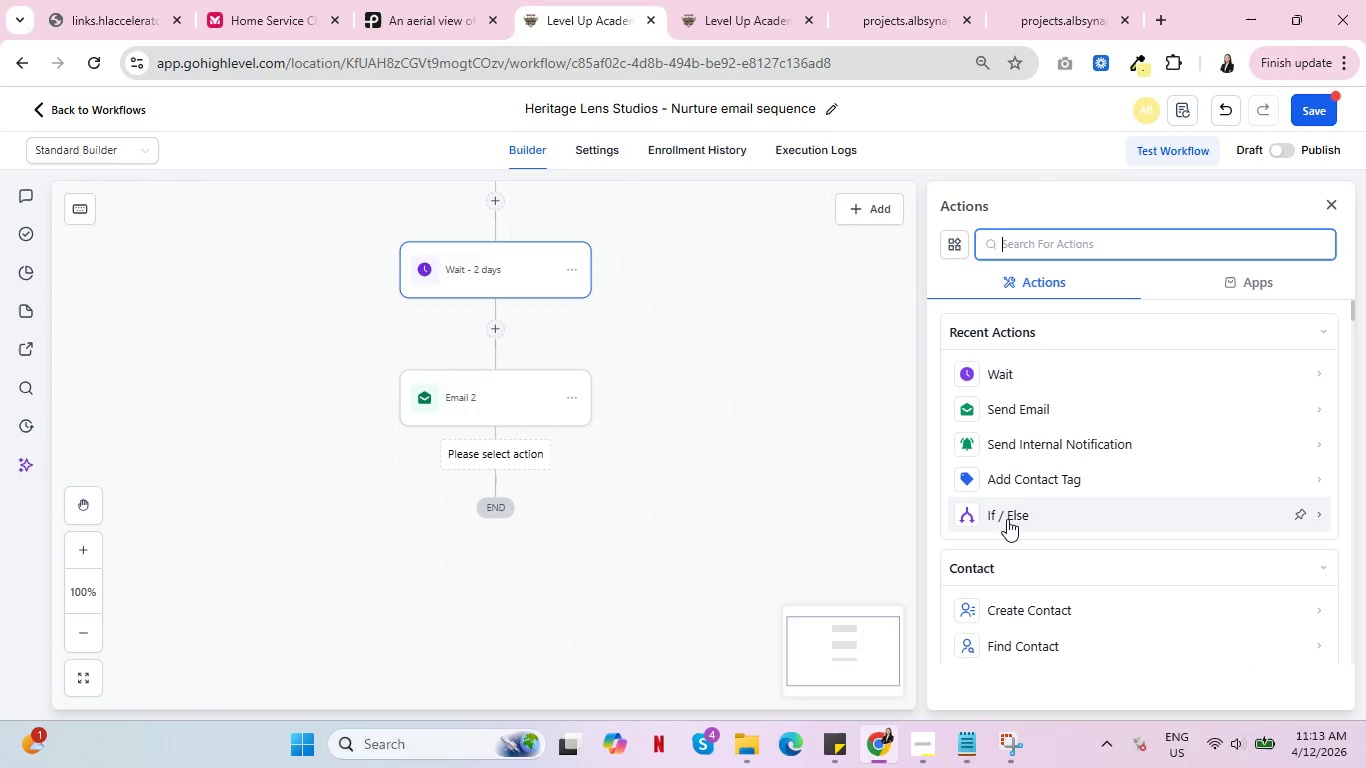 
left_click([1008, 519])
 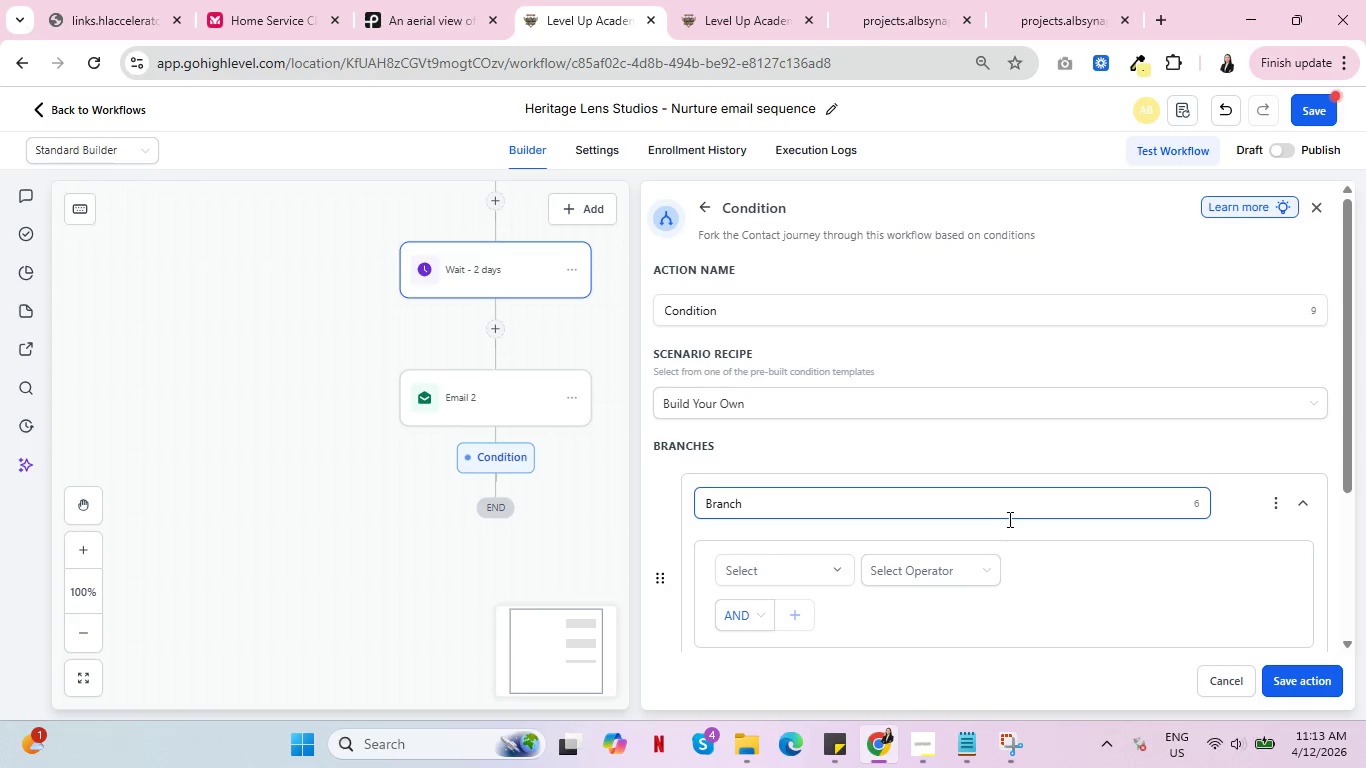 
wait(7.94)
 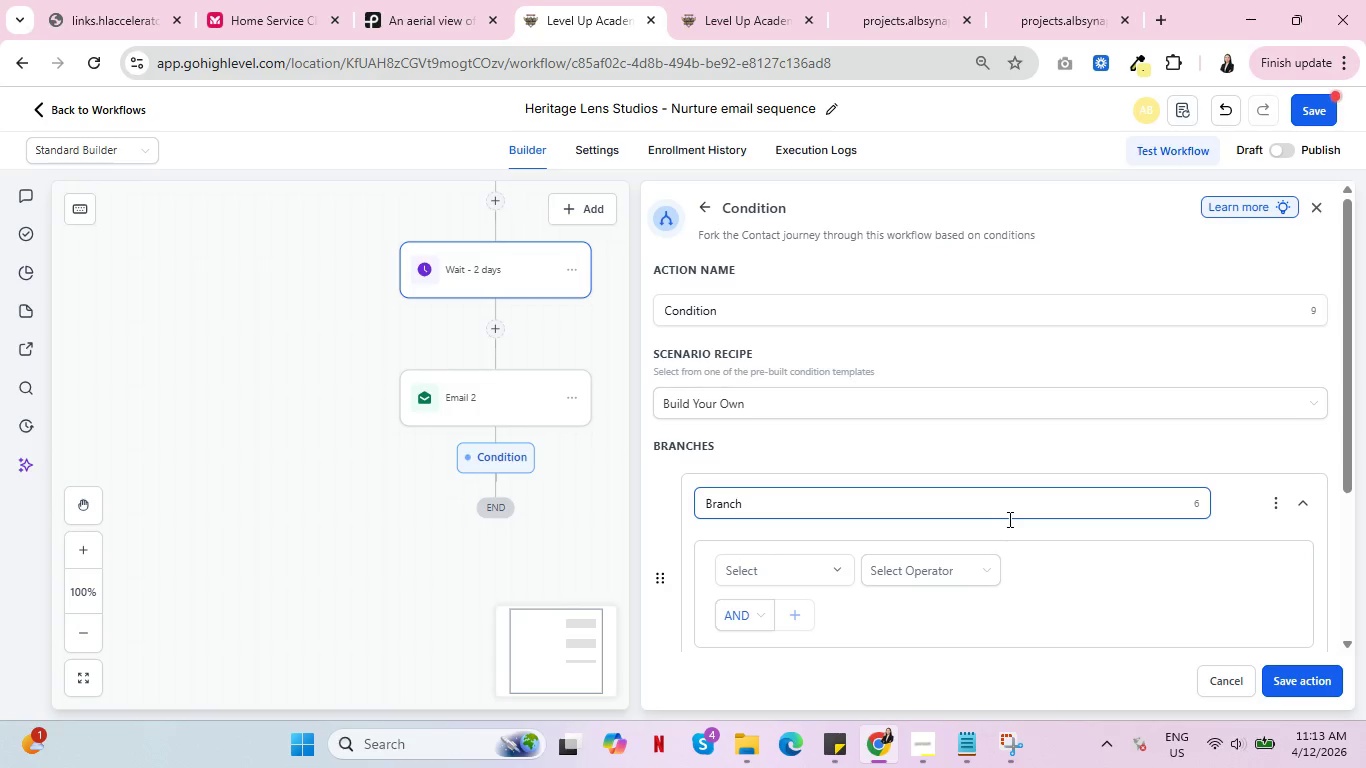 
scroll: coordinate [862, 453], scroll_direction: down, amount: 2.0
 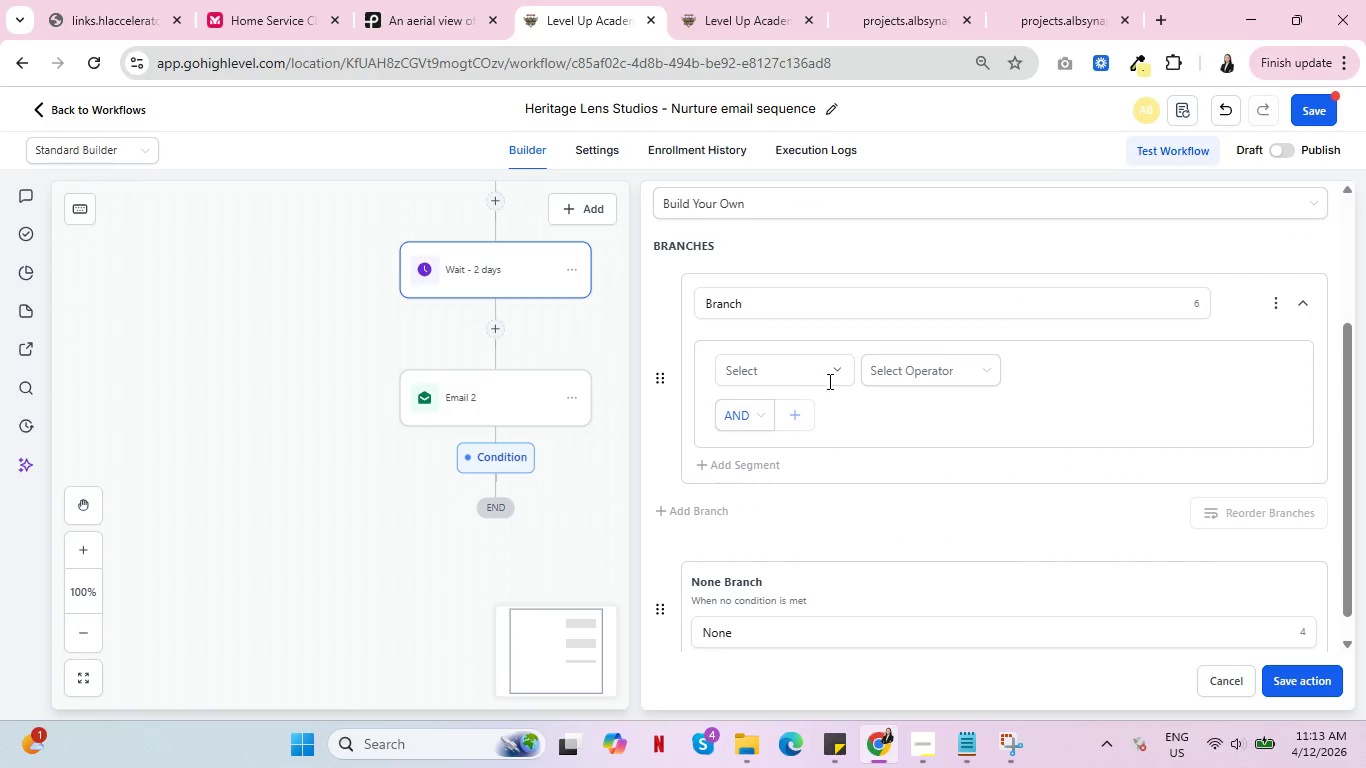 
left_click([832, 373])
 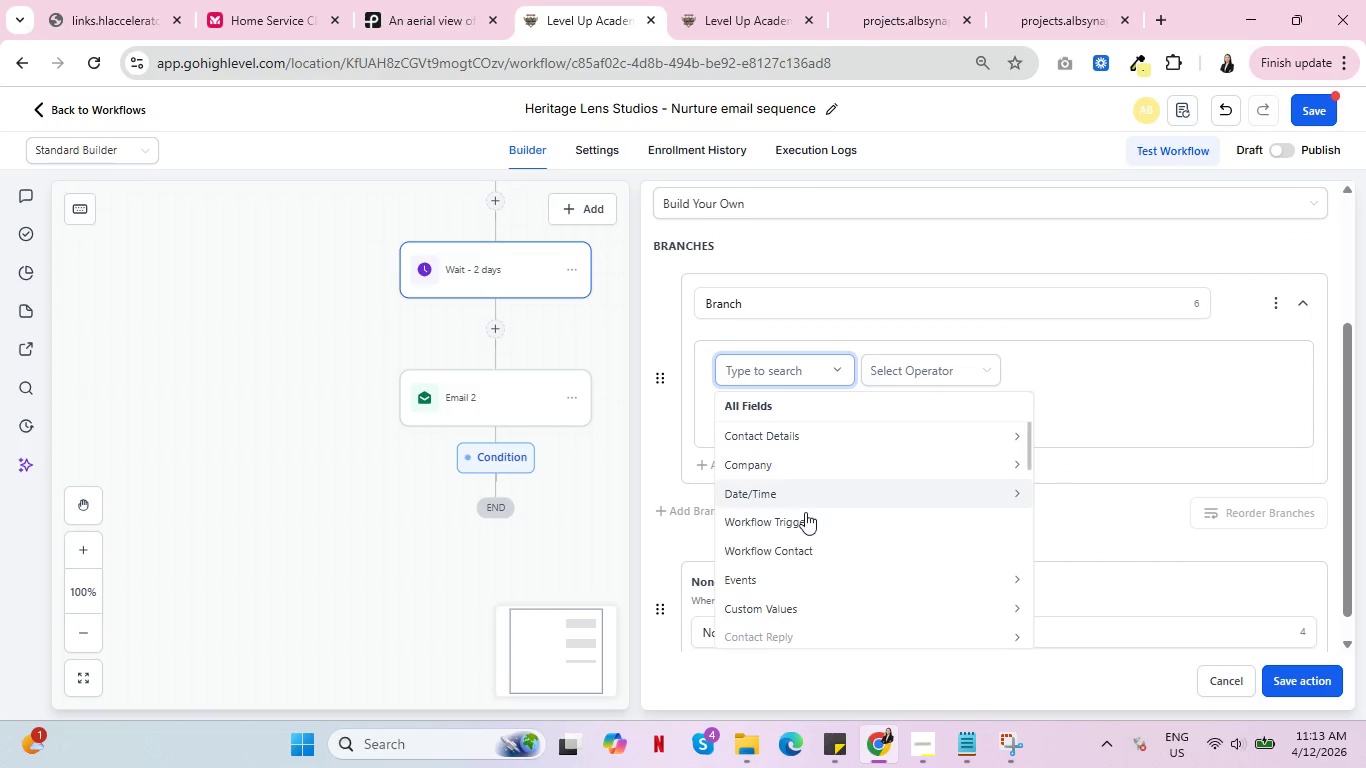 
scroll: coordinate [861, 588], scroll_direction: down, amount: 6.0
 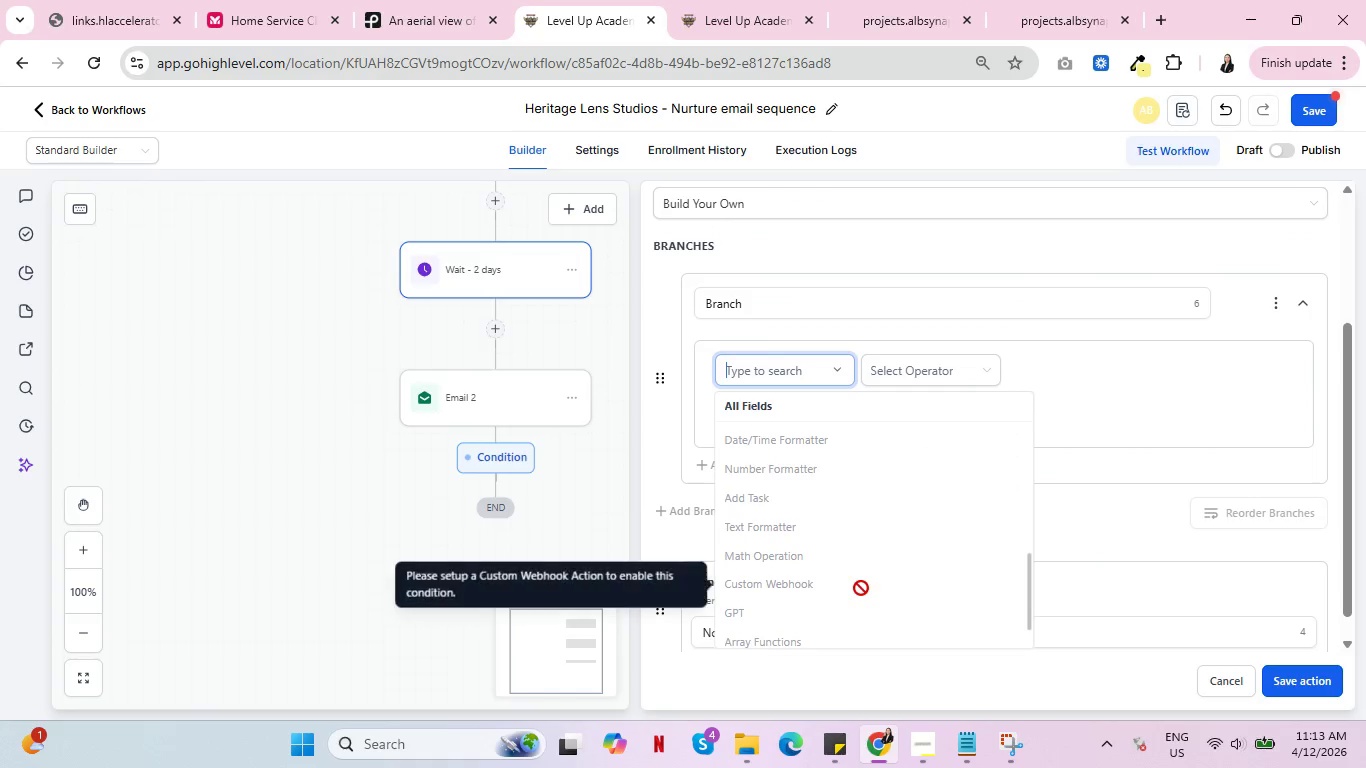 
scroll: coordinate [861, 586], scroll_direction: up, amount: 6.0
 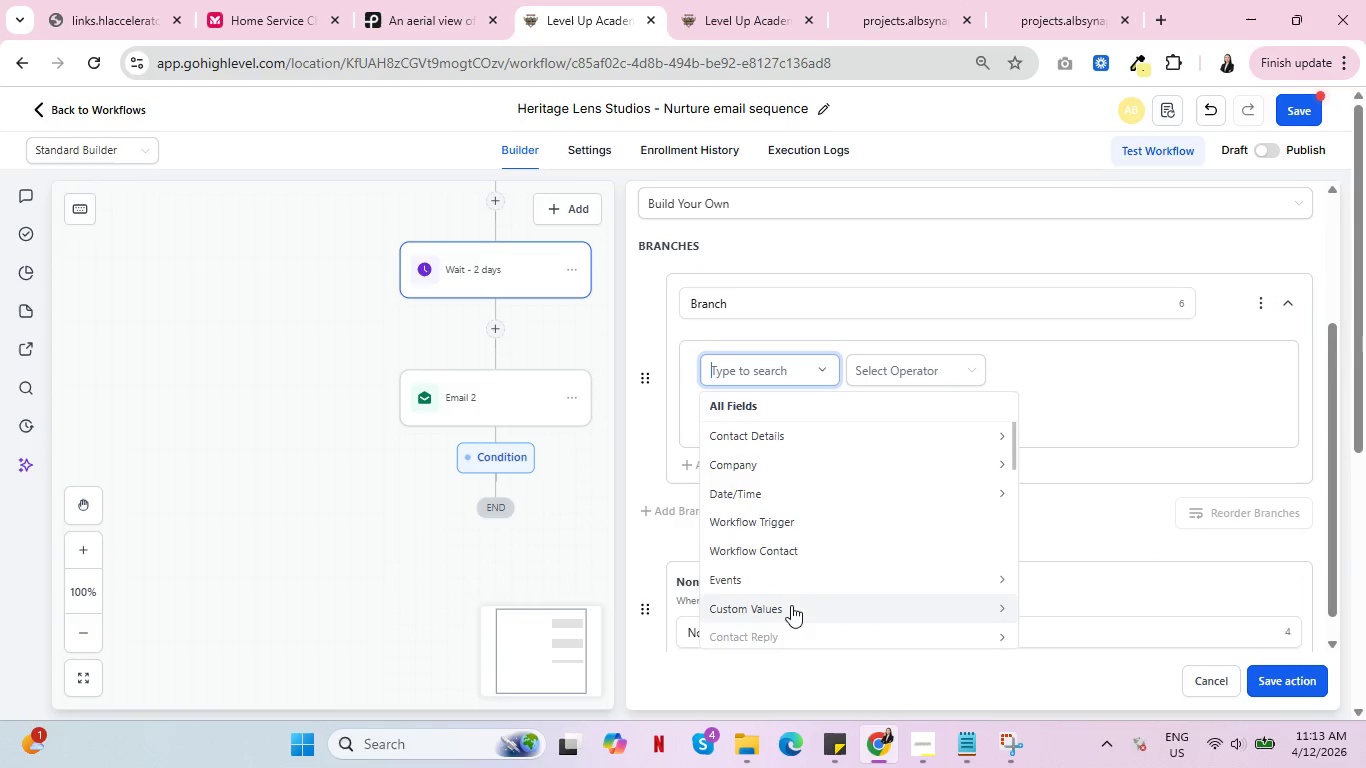 
left_click([802, 589])
 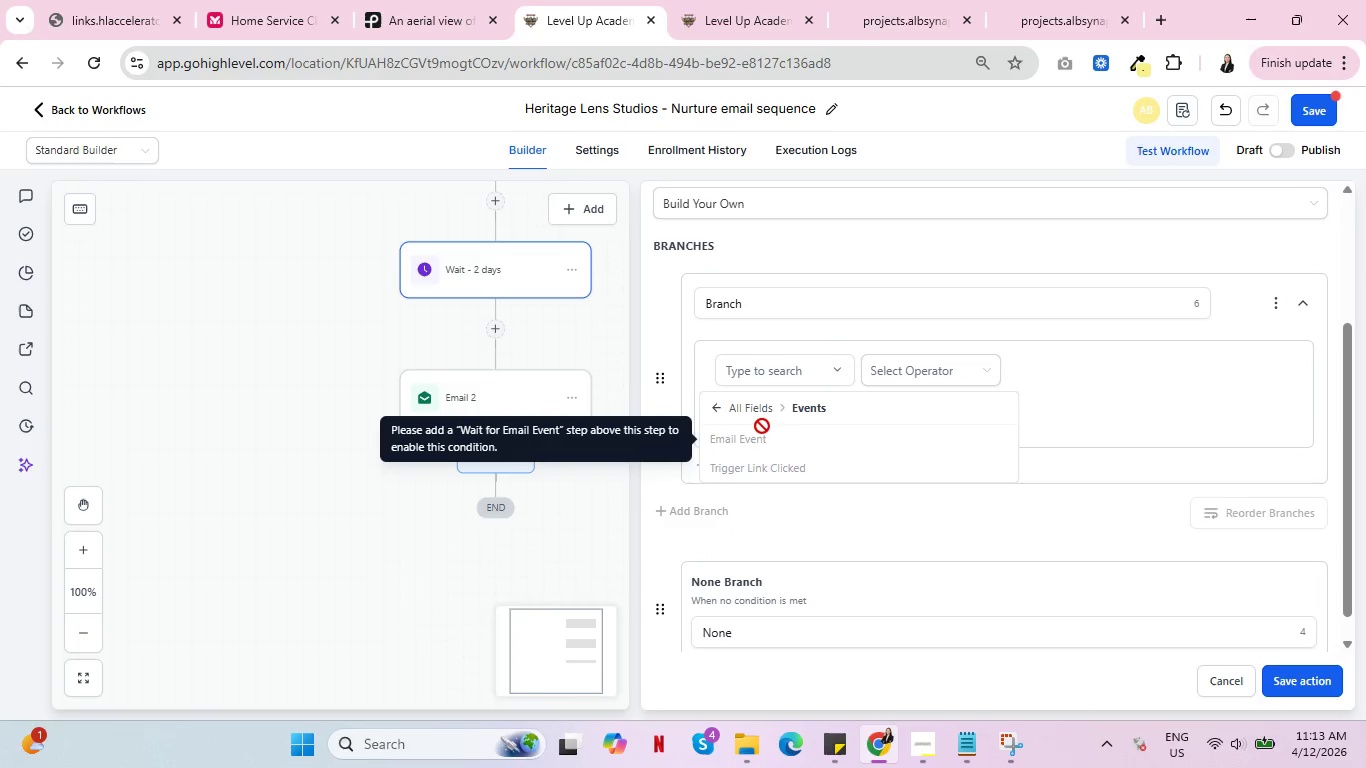 
mouse_move([764, 489])
 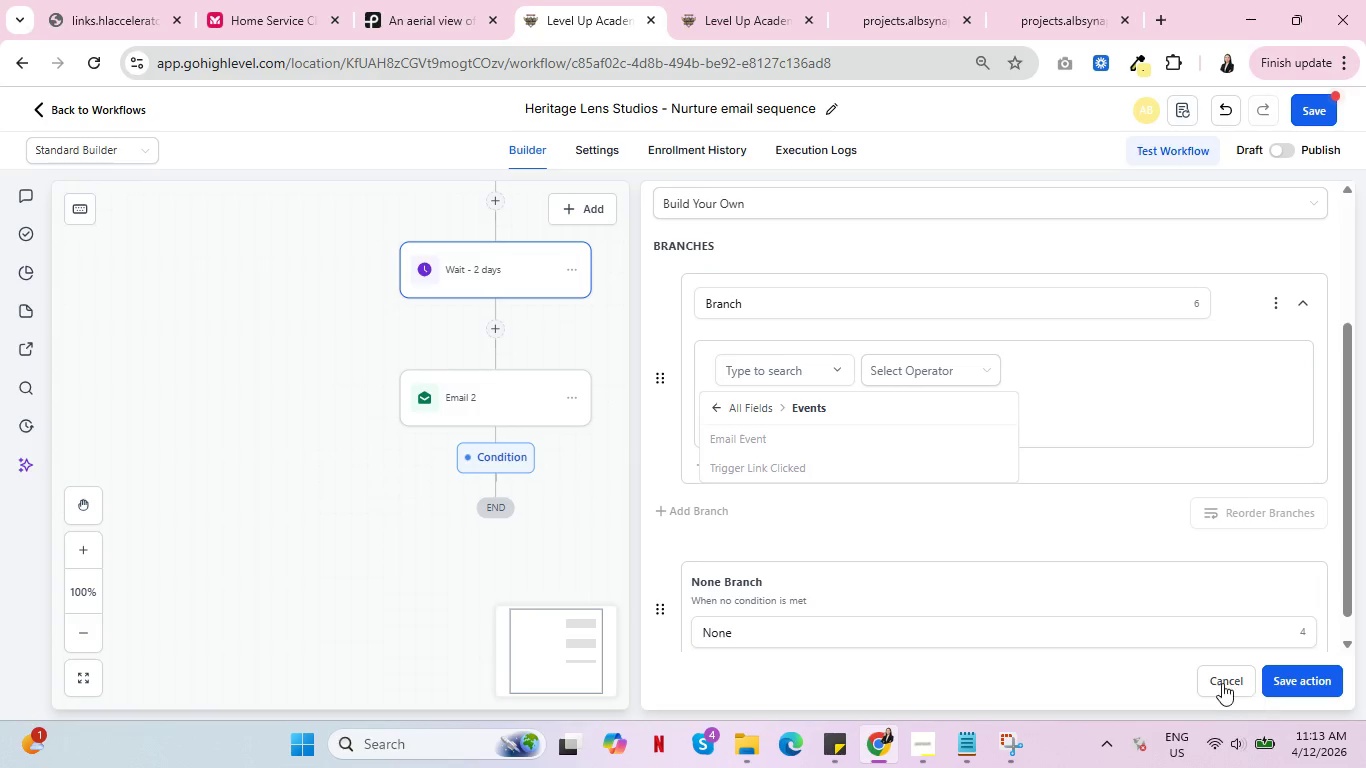 
left_click([1223, 679])
 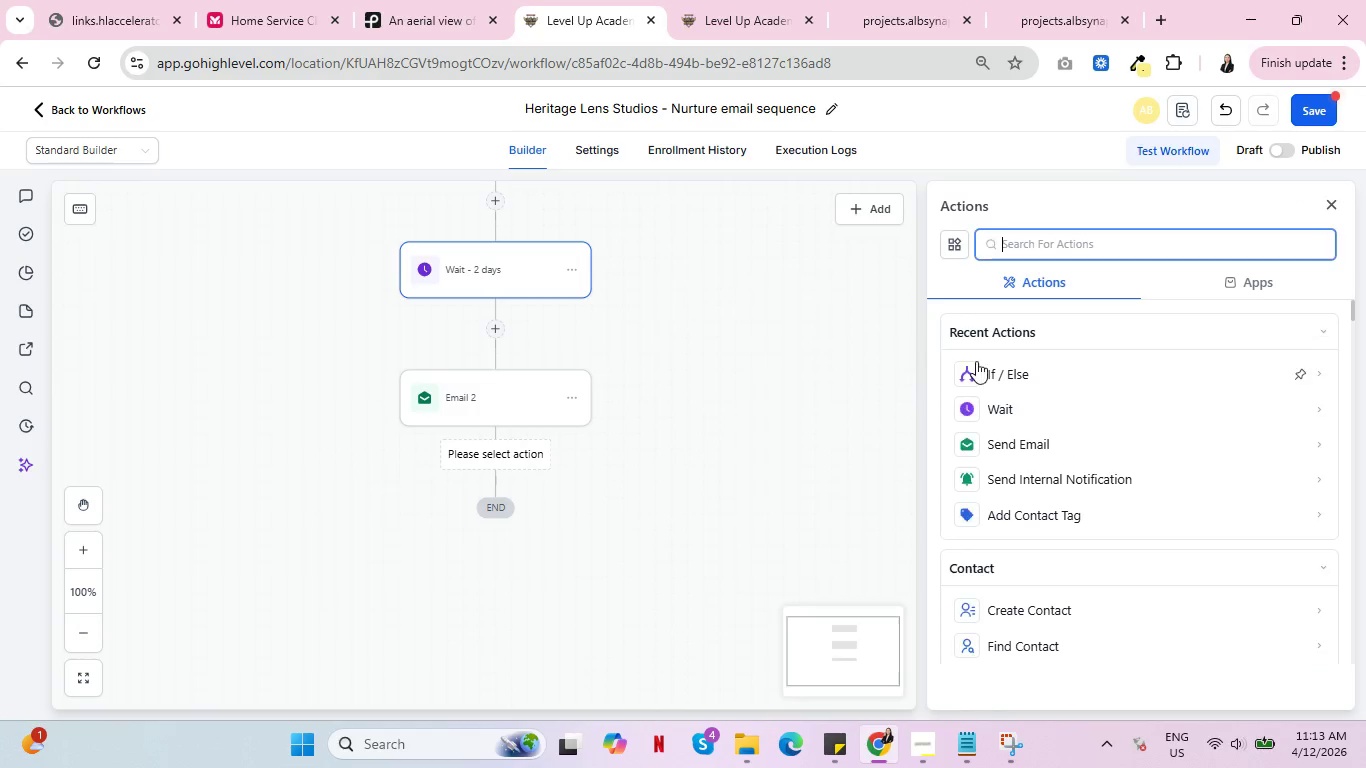 
left_click([1035, 400])
 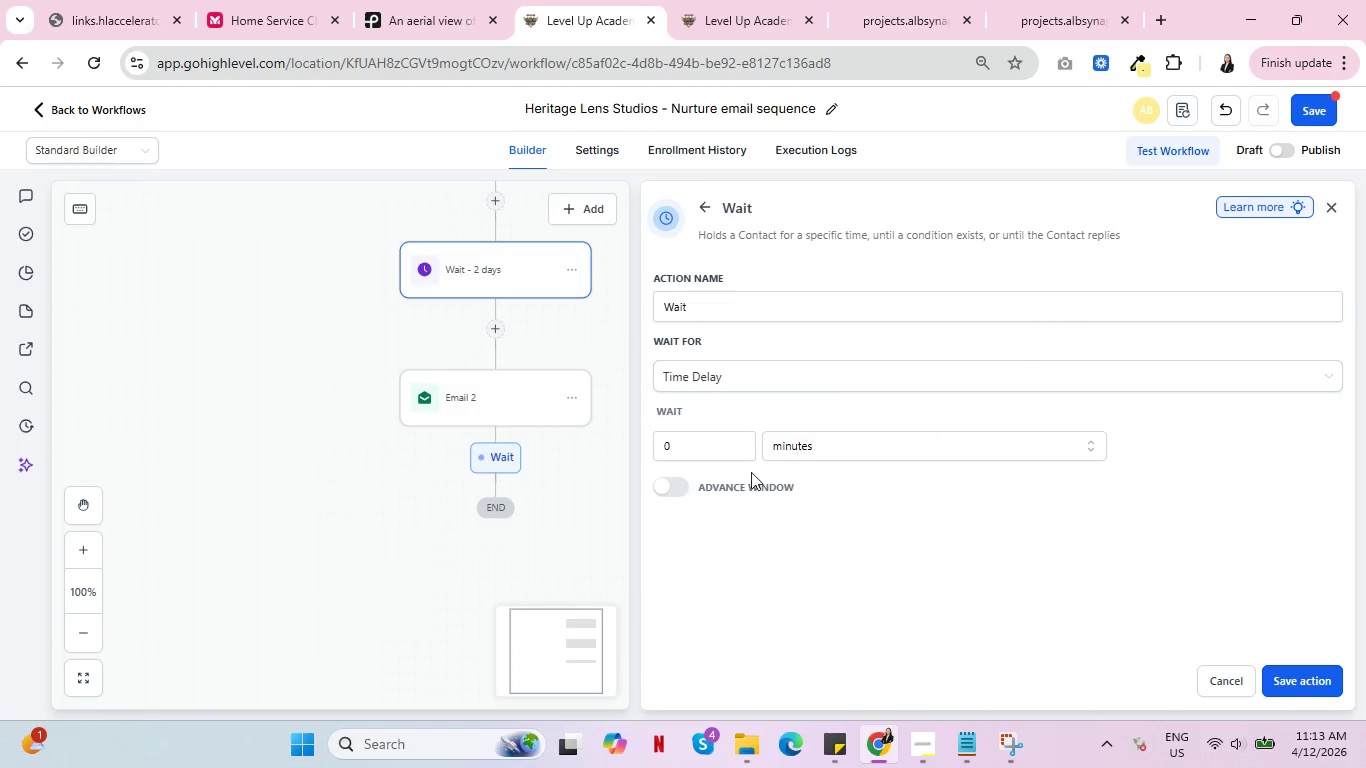 
left_click([836, 442])
 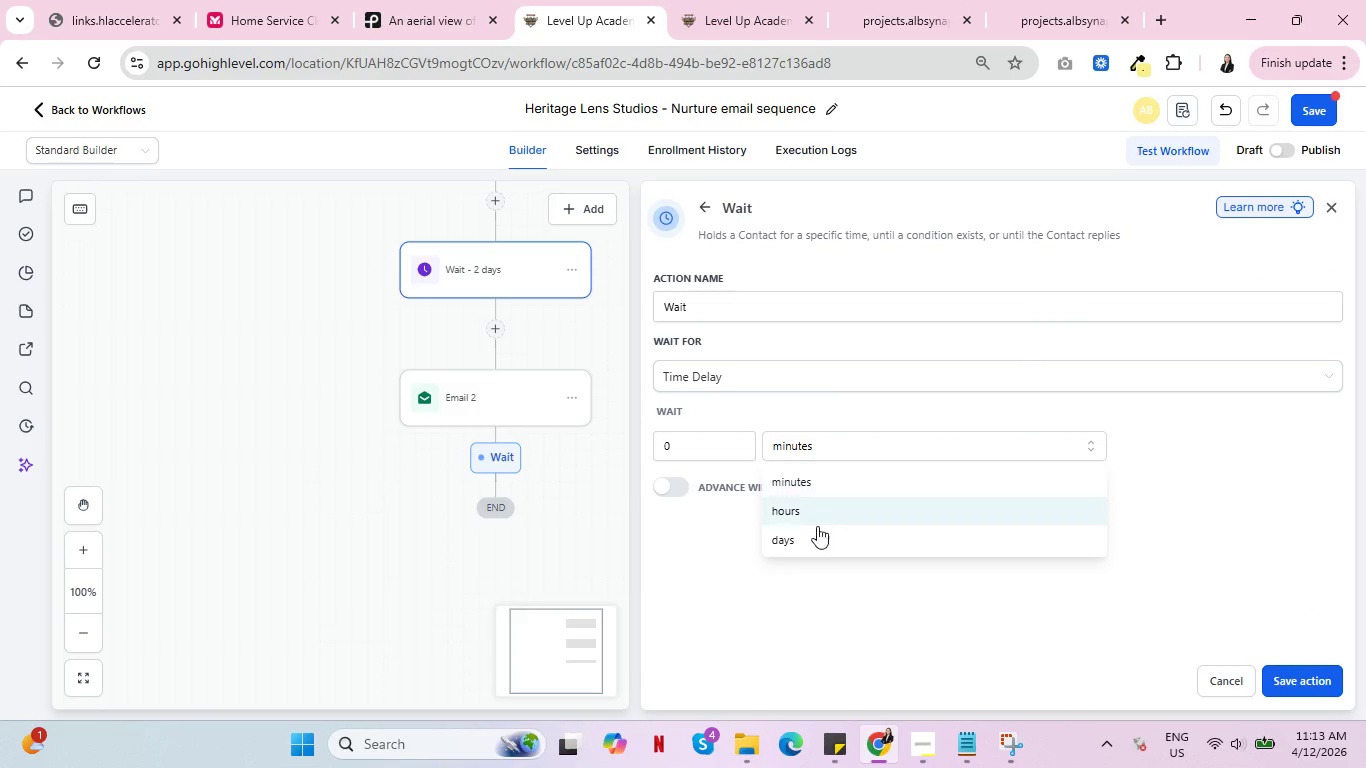 
left_click([817, 537])
 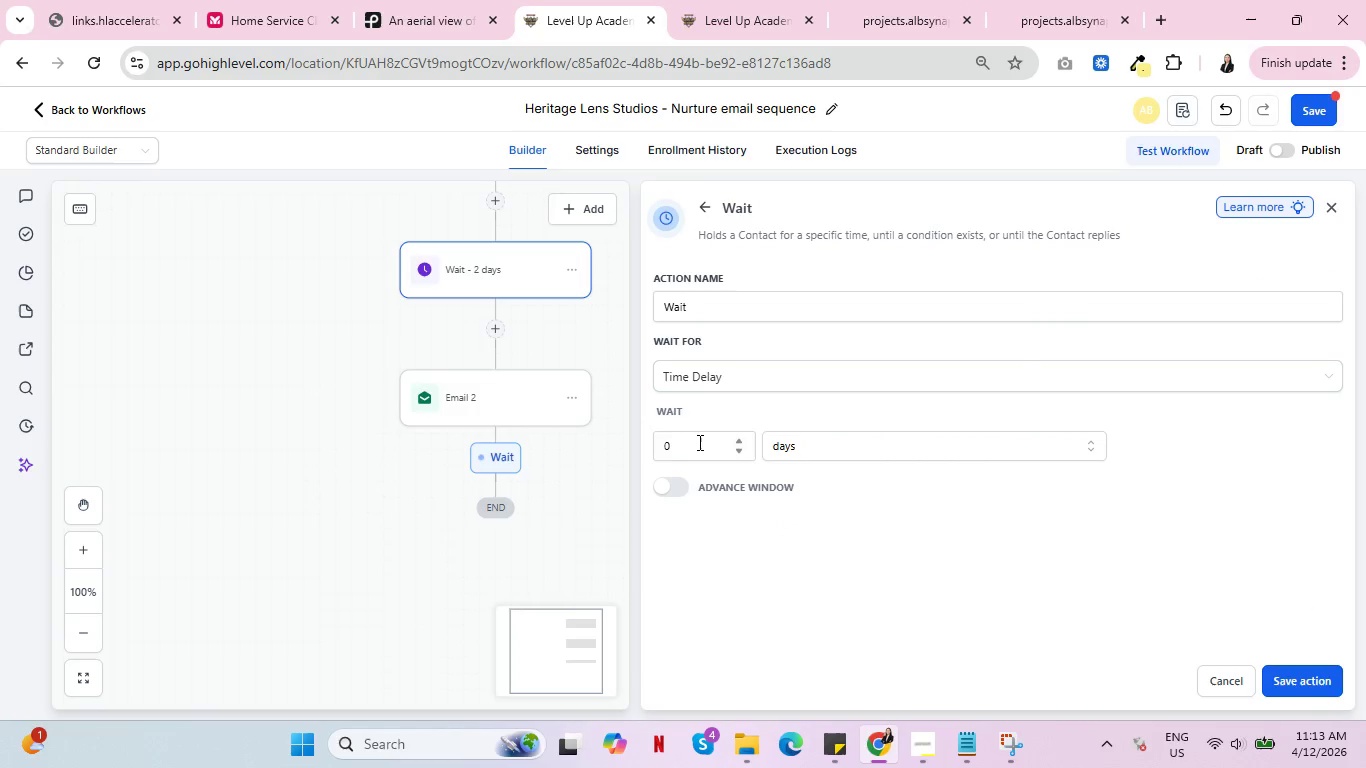 
left_click_drag(start_coordinate=[695, 442], to_coordinate=[635, 443])
 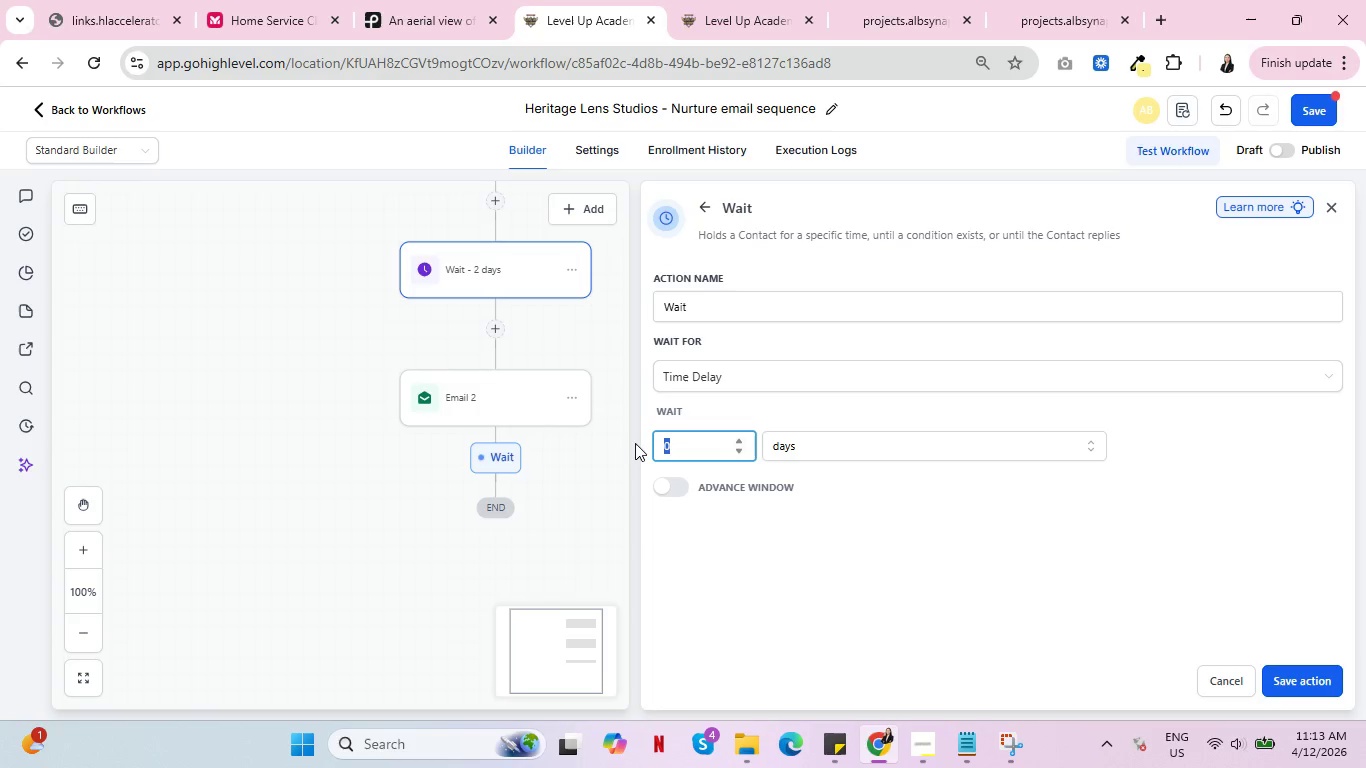 
key(3)
 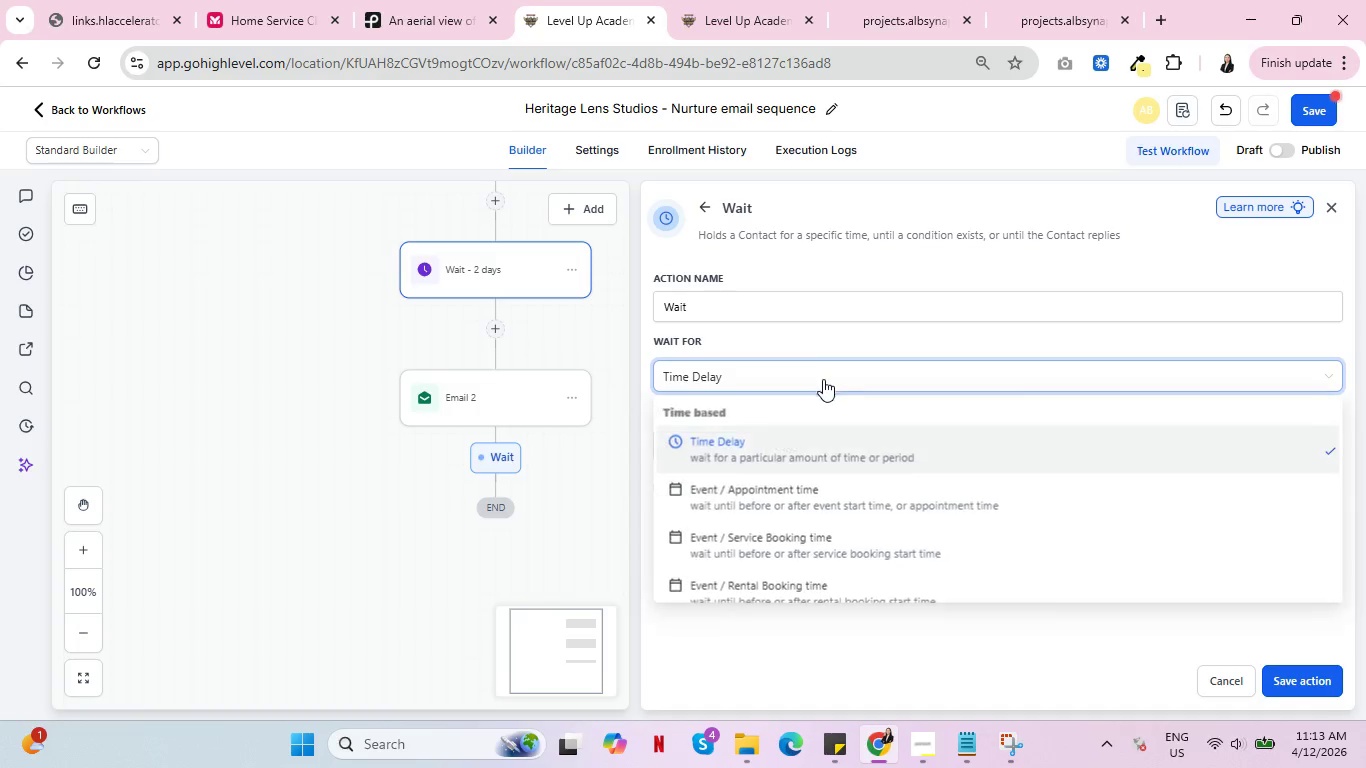 
scroll: coordinate [848, 533], scroll_direction: down, amount: 3.0
 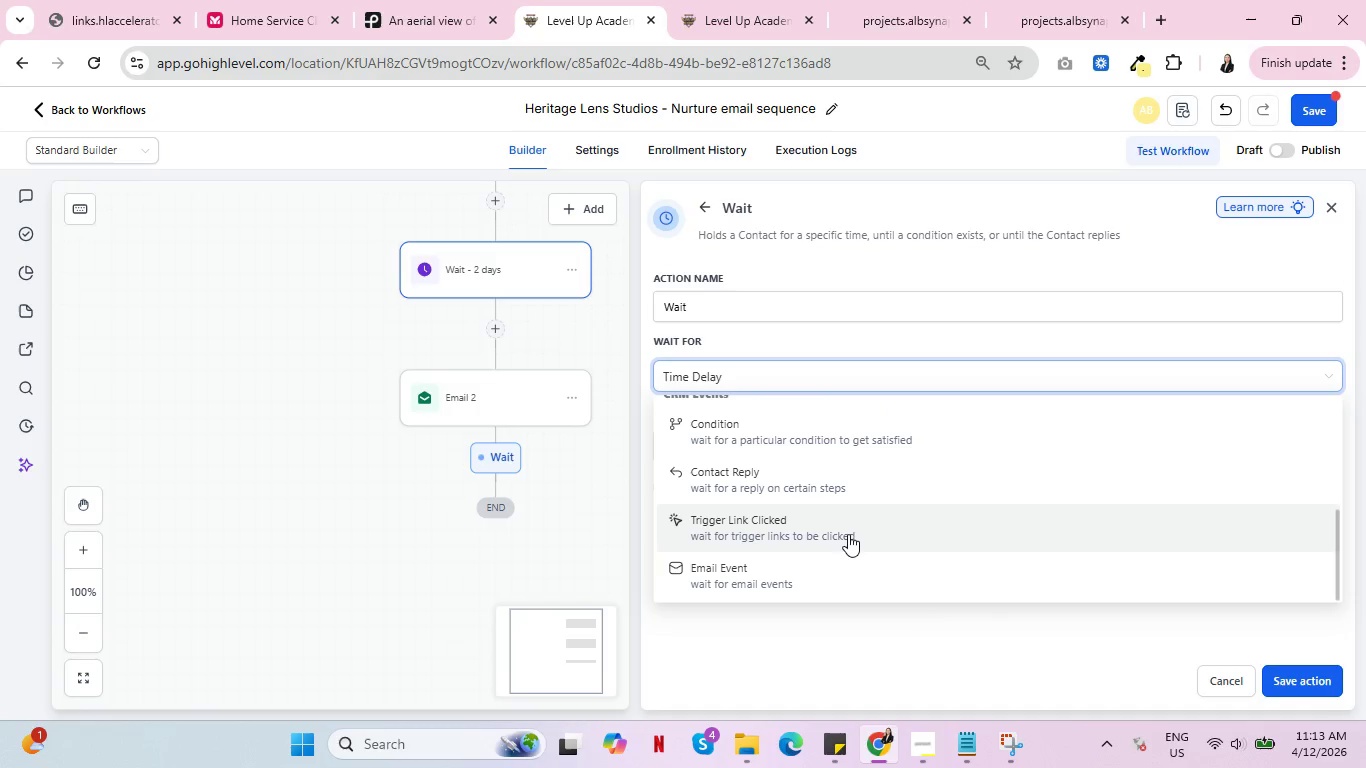 
mouse_move([796, 510])
 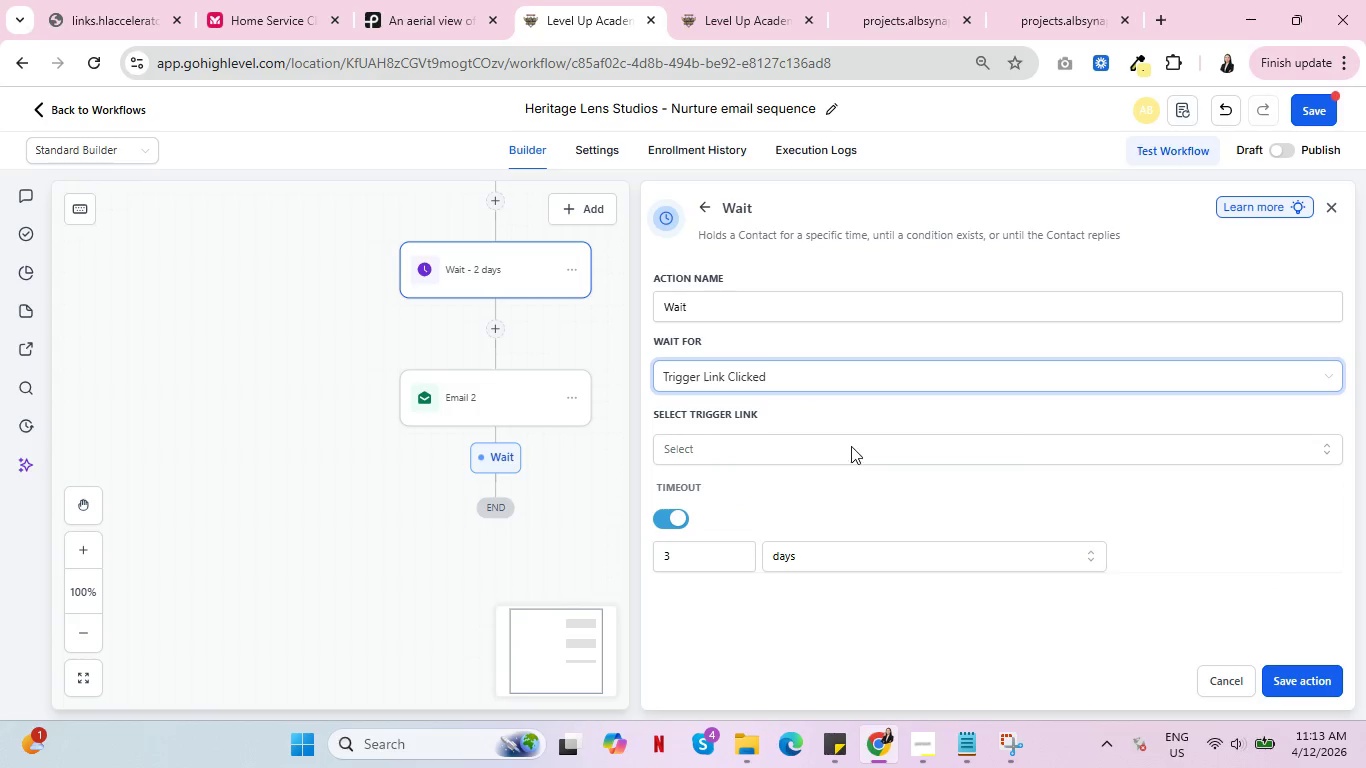 
left_click([851, 446])
 